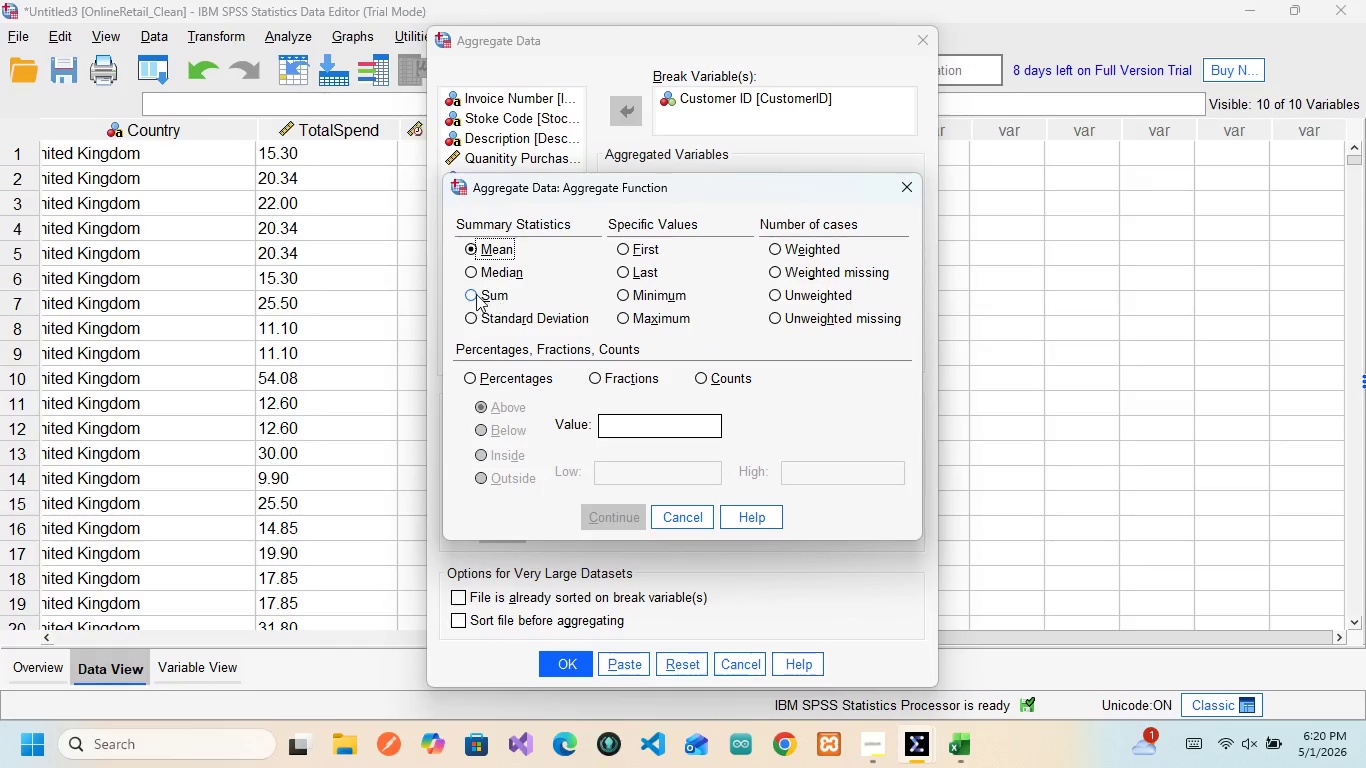 
left_click([472, 296])
 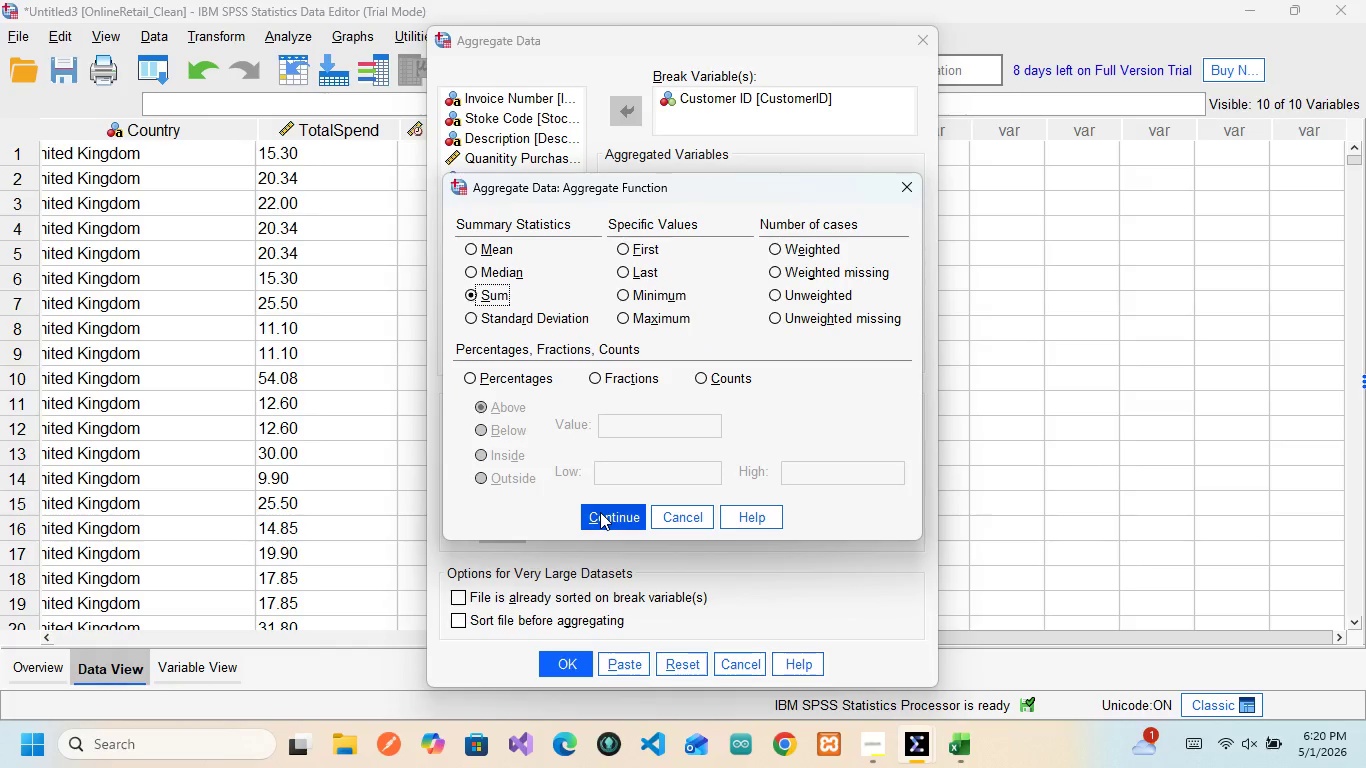 
left_click([600, 512])
 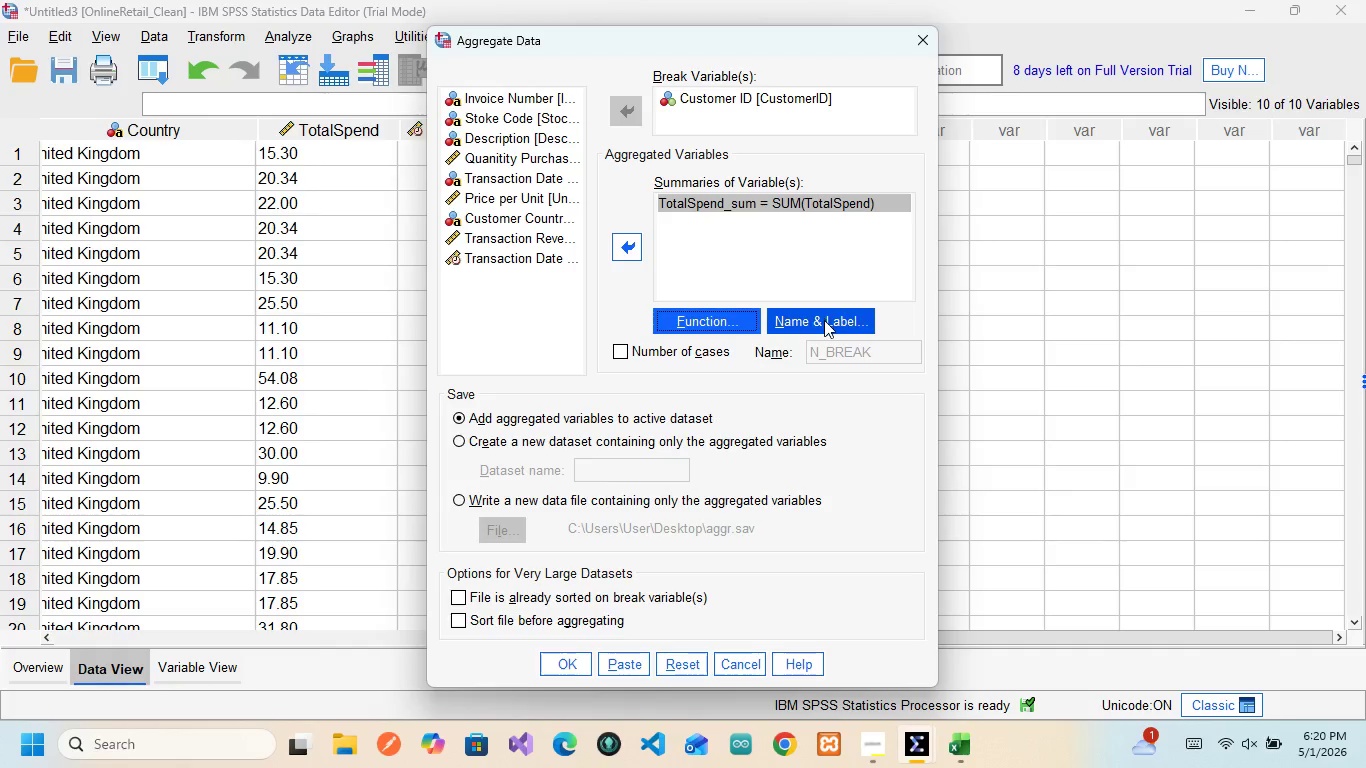 
left_click([824, 320])
 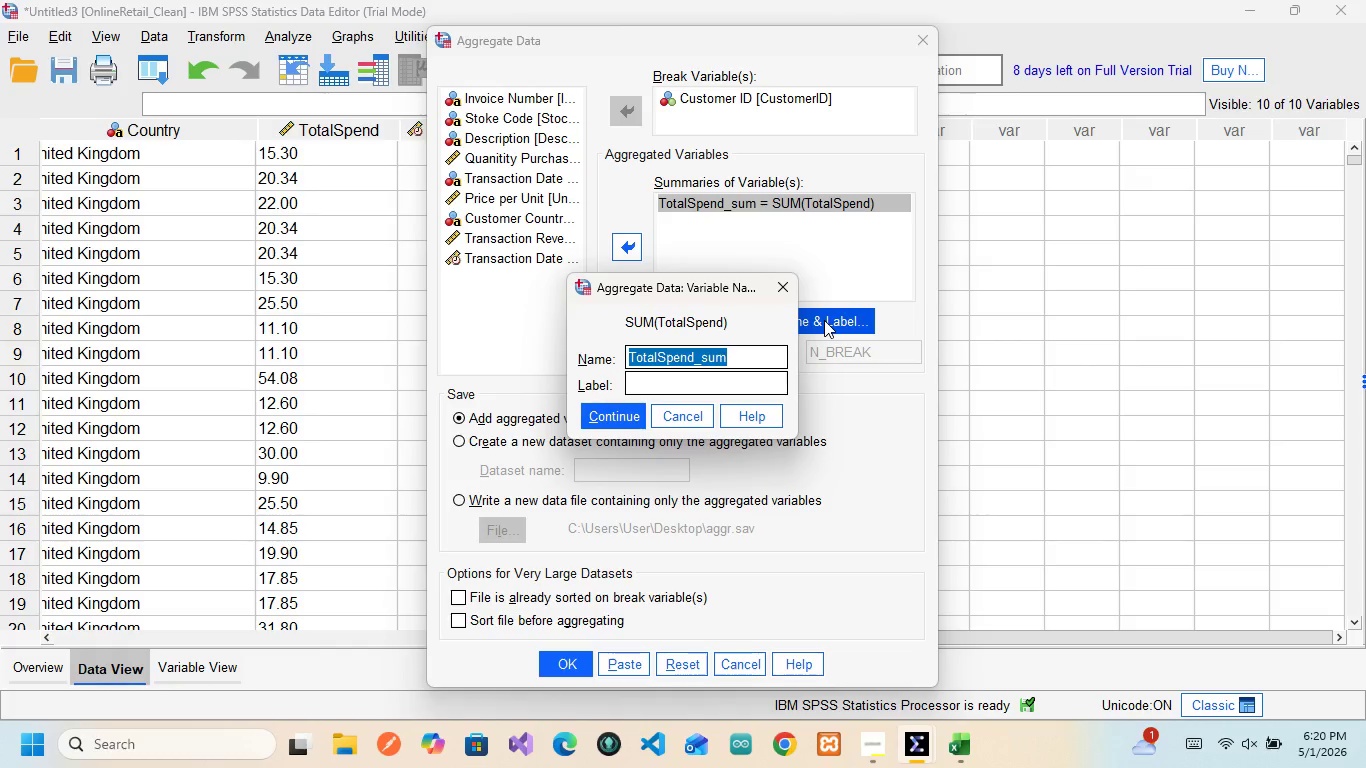 
wait(6.38)
 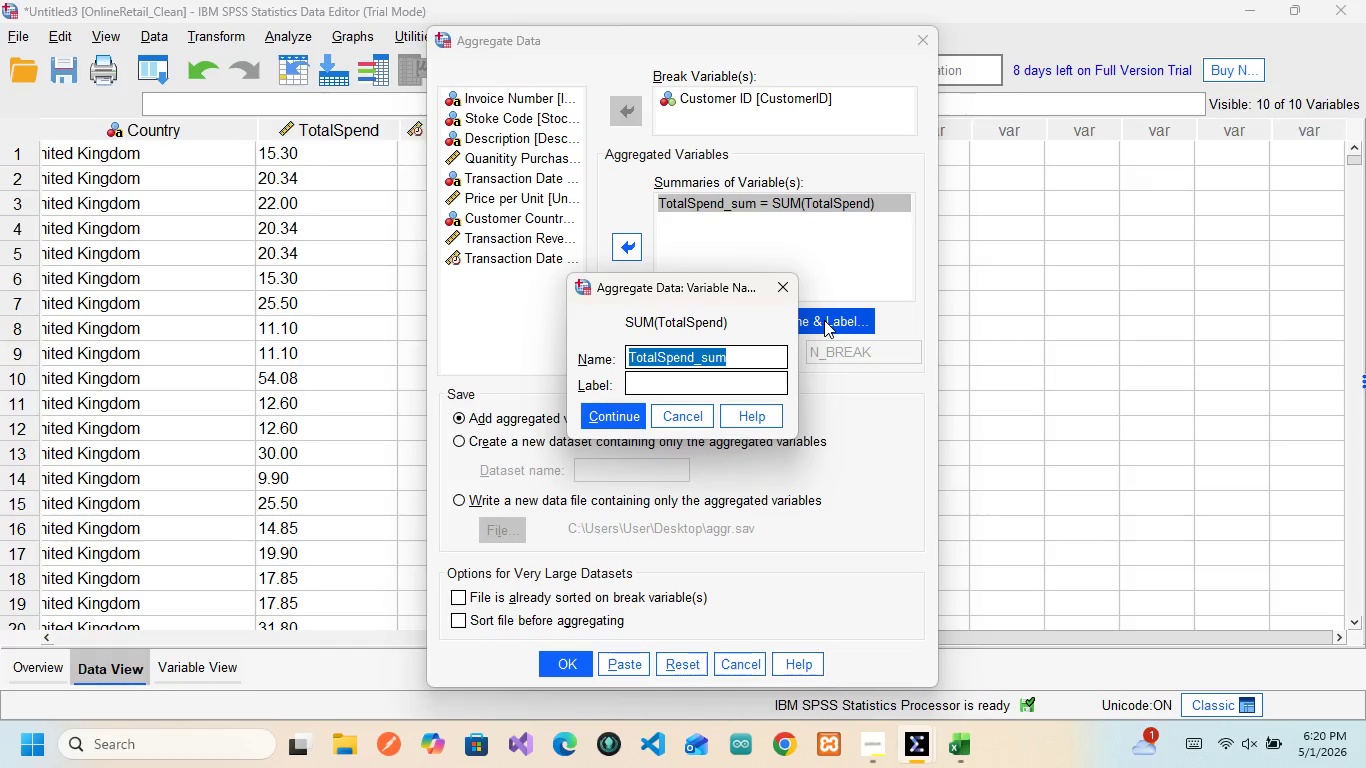 
type(TotalSpend)
 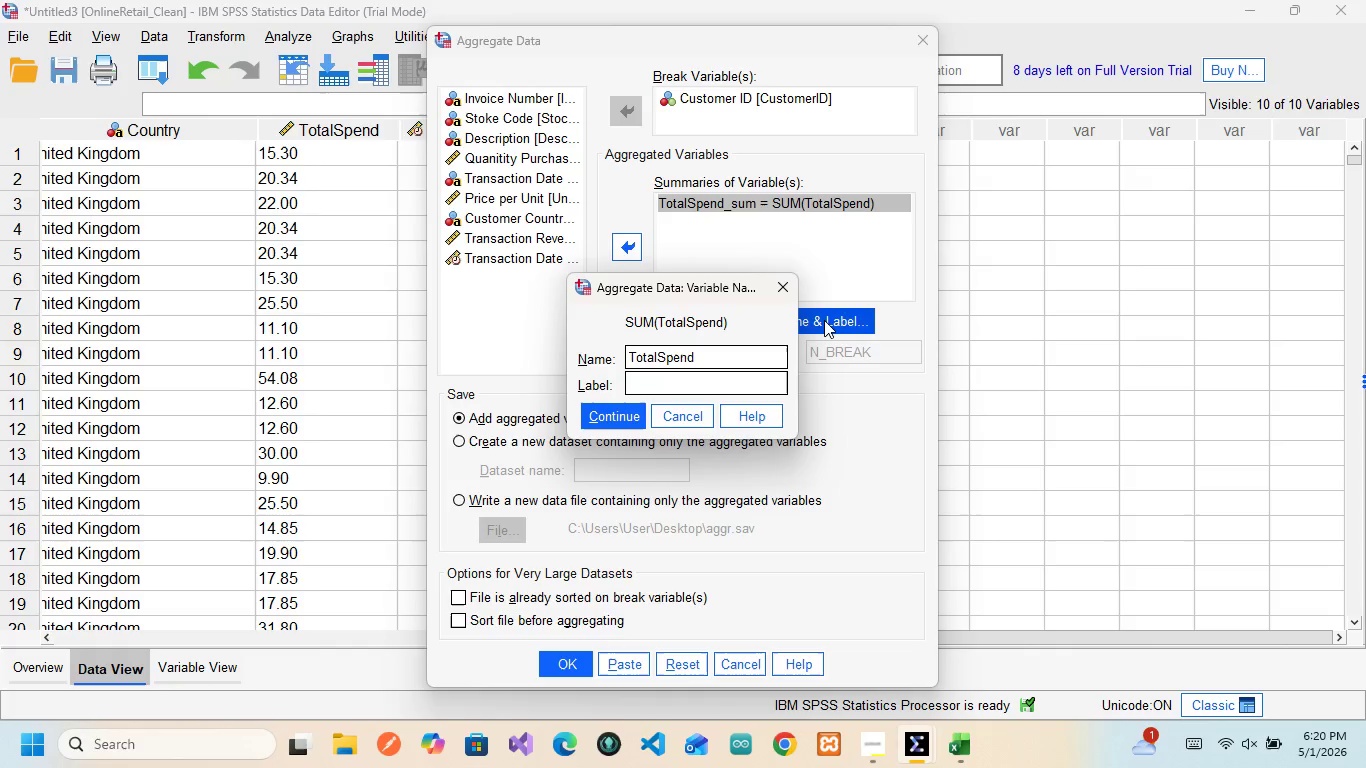 
wait(10.69)
 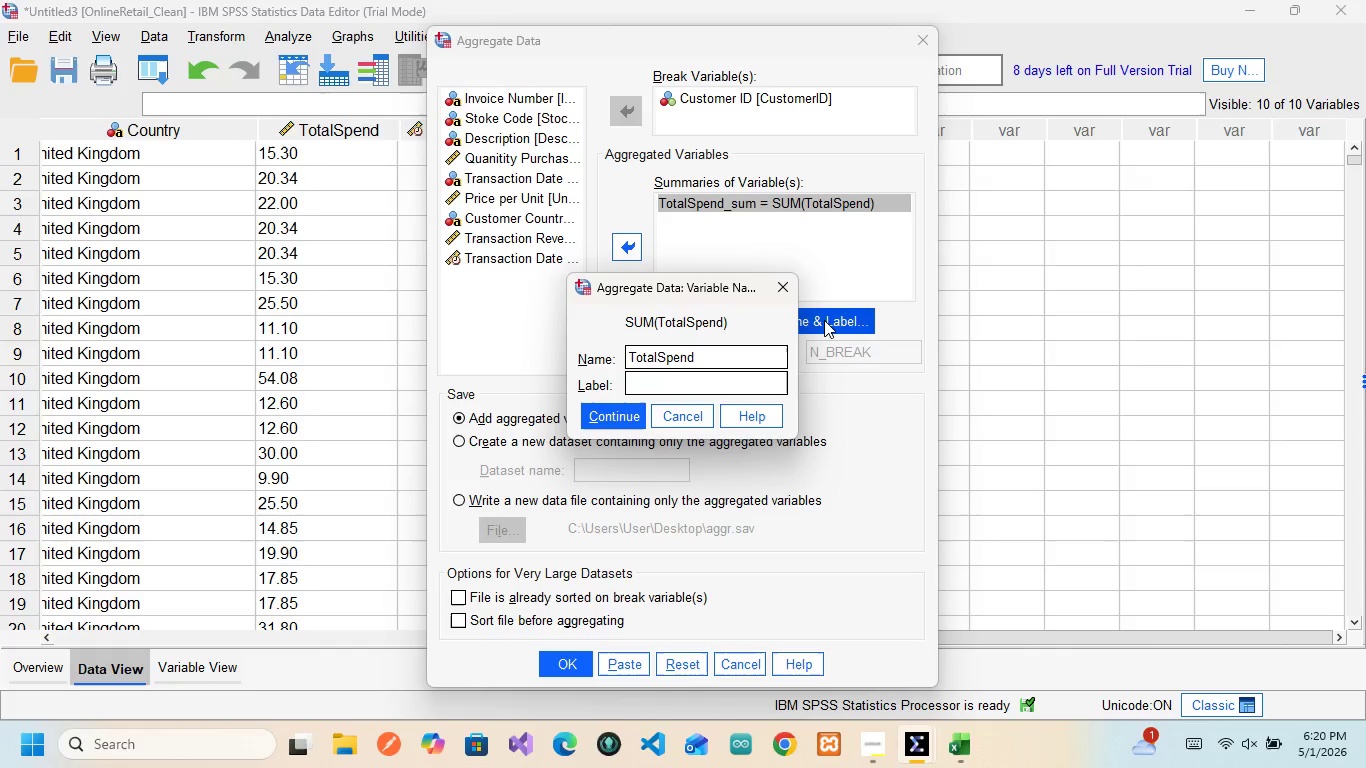 
left_click([657, 384])
 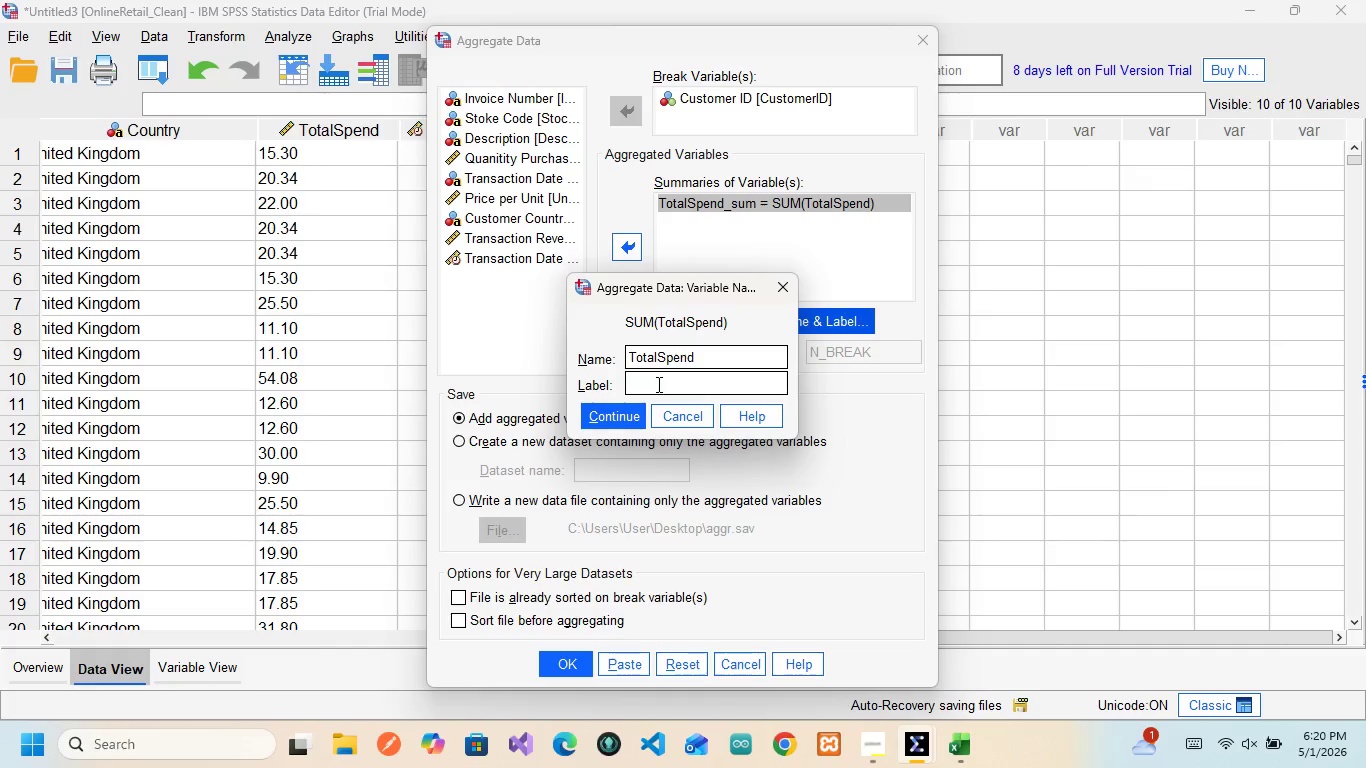 
type(Transaction Revenue)
 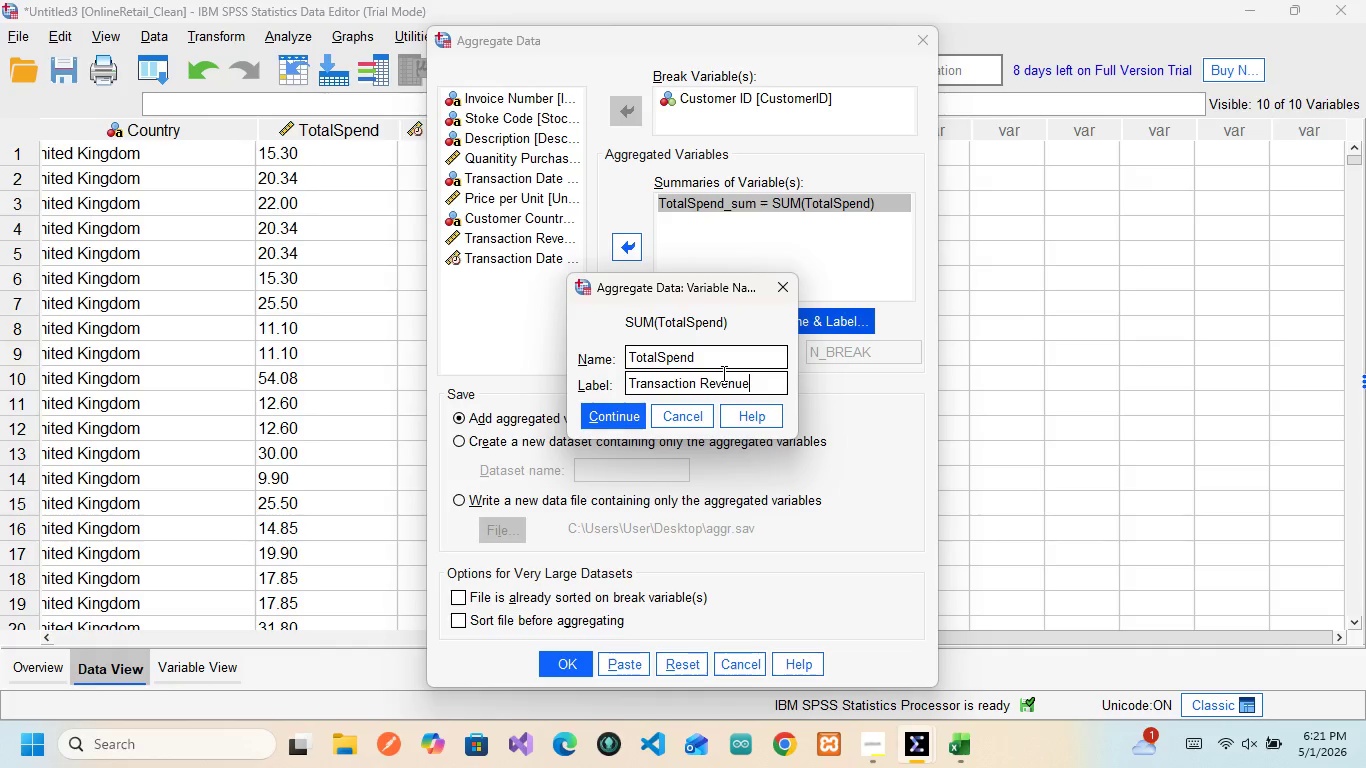 
wait(6.97)
 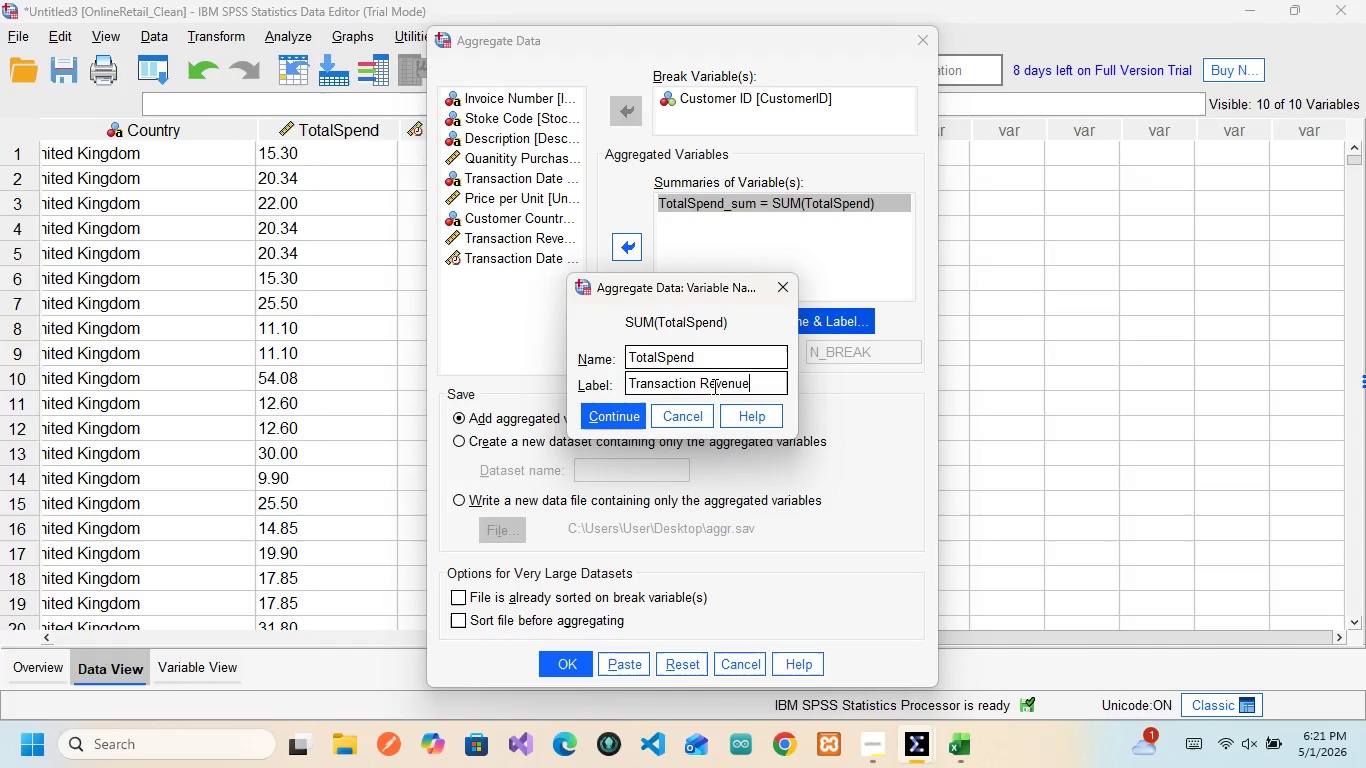 
left_click([622, 418])
 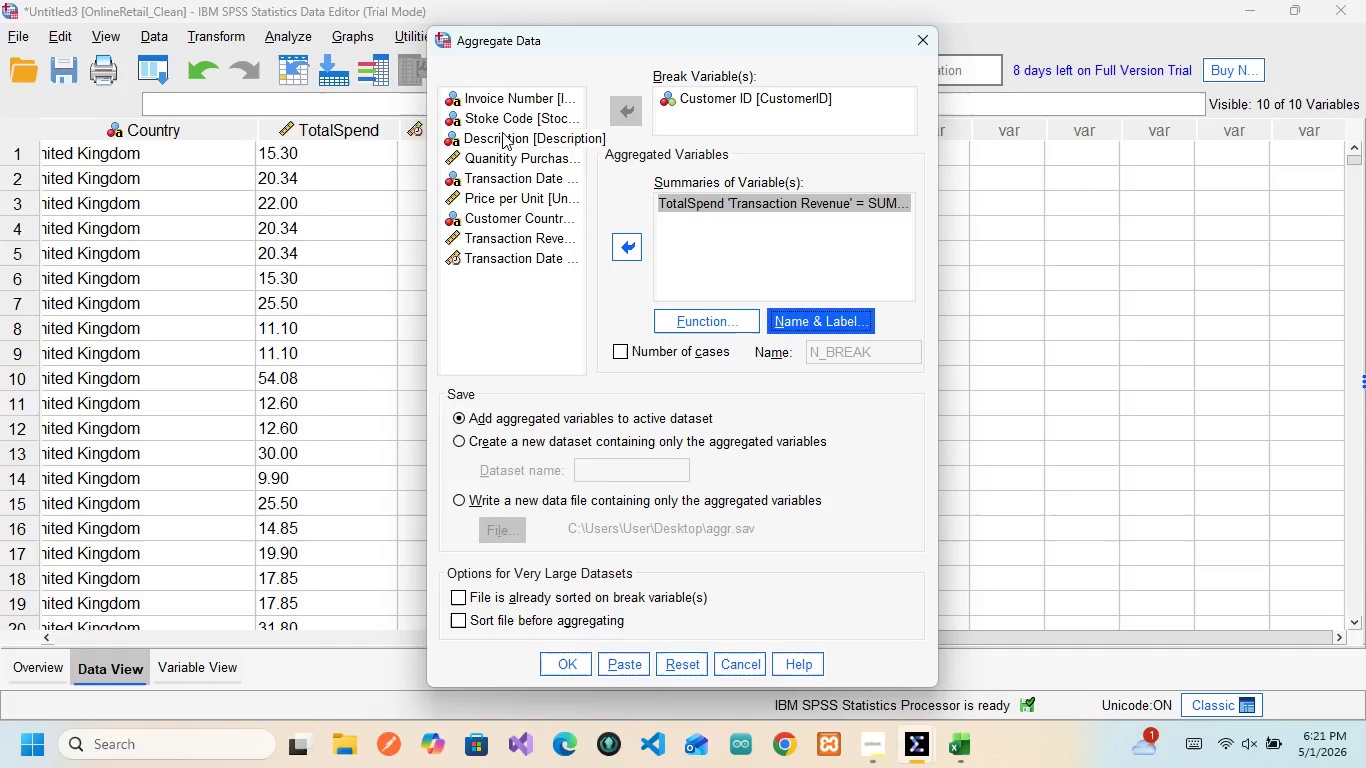 
wait(37.81)
 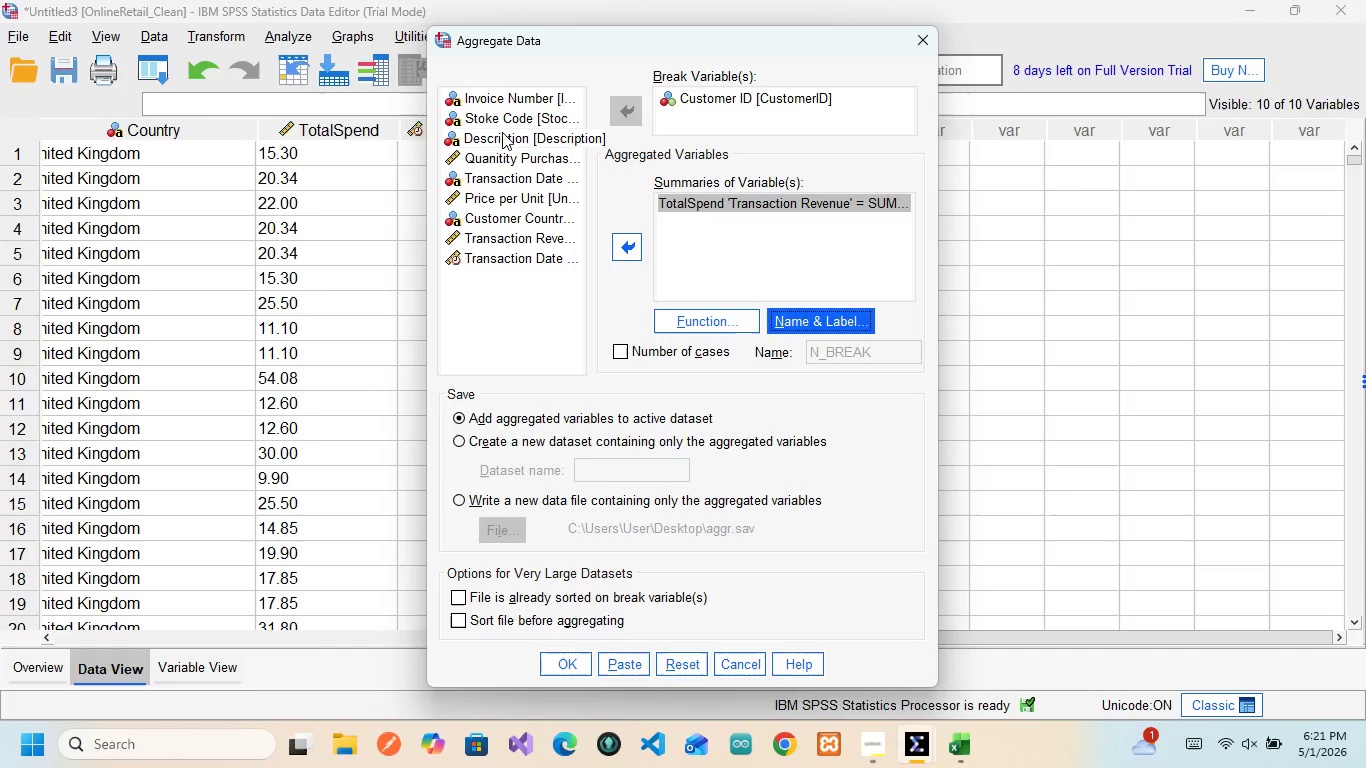 
left_click([501, 156])
 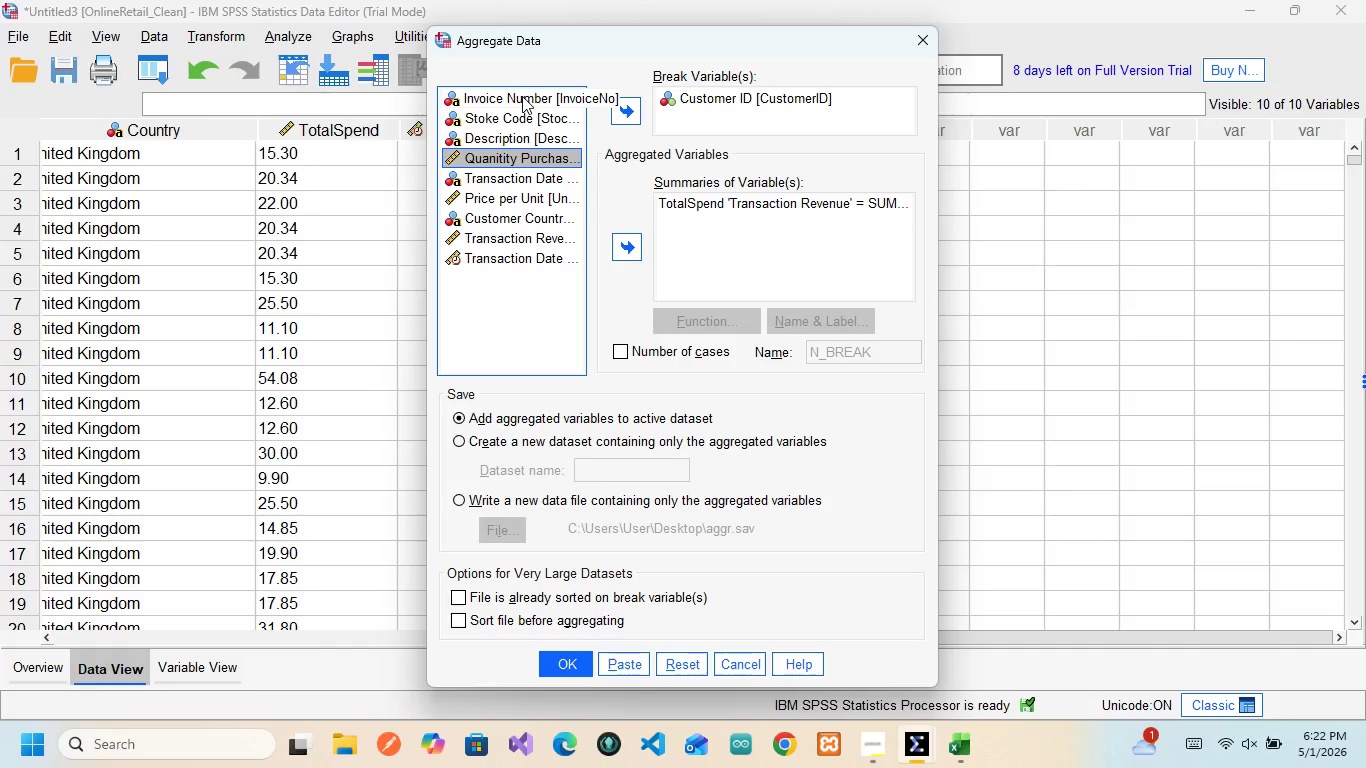 
wait(20.66)
 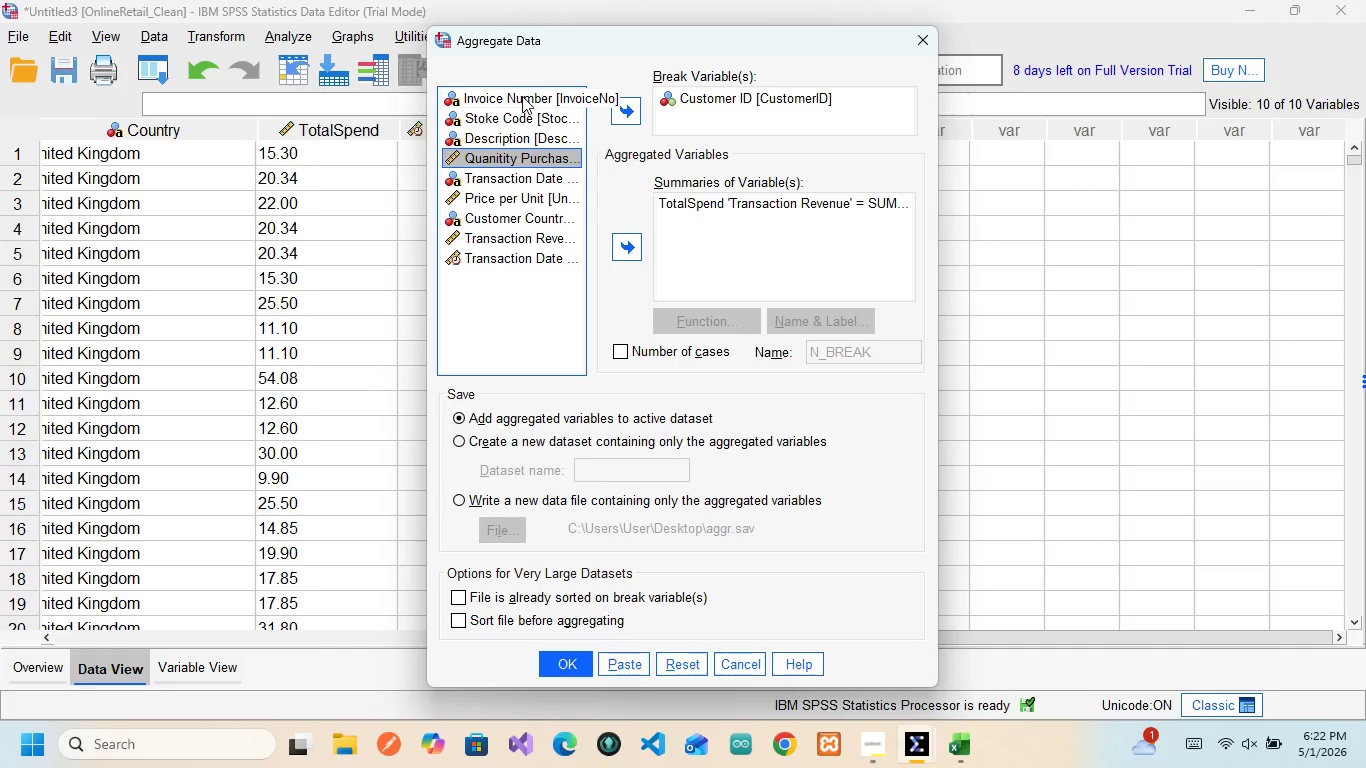 
left_click([521, 95])
 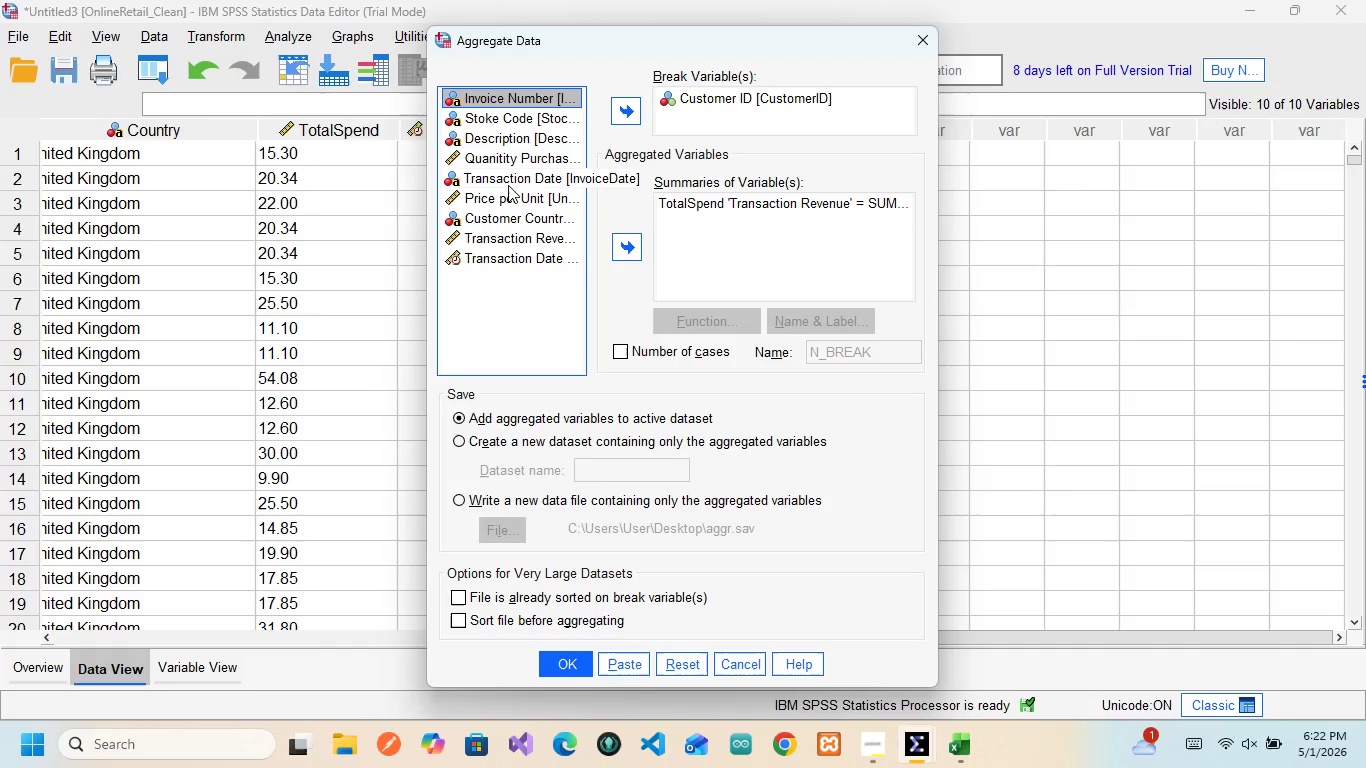 
wait(19.97)
 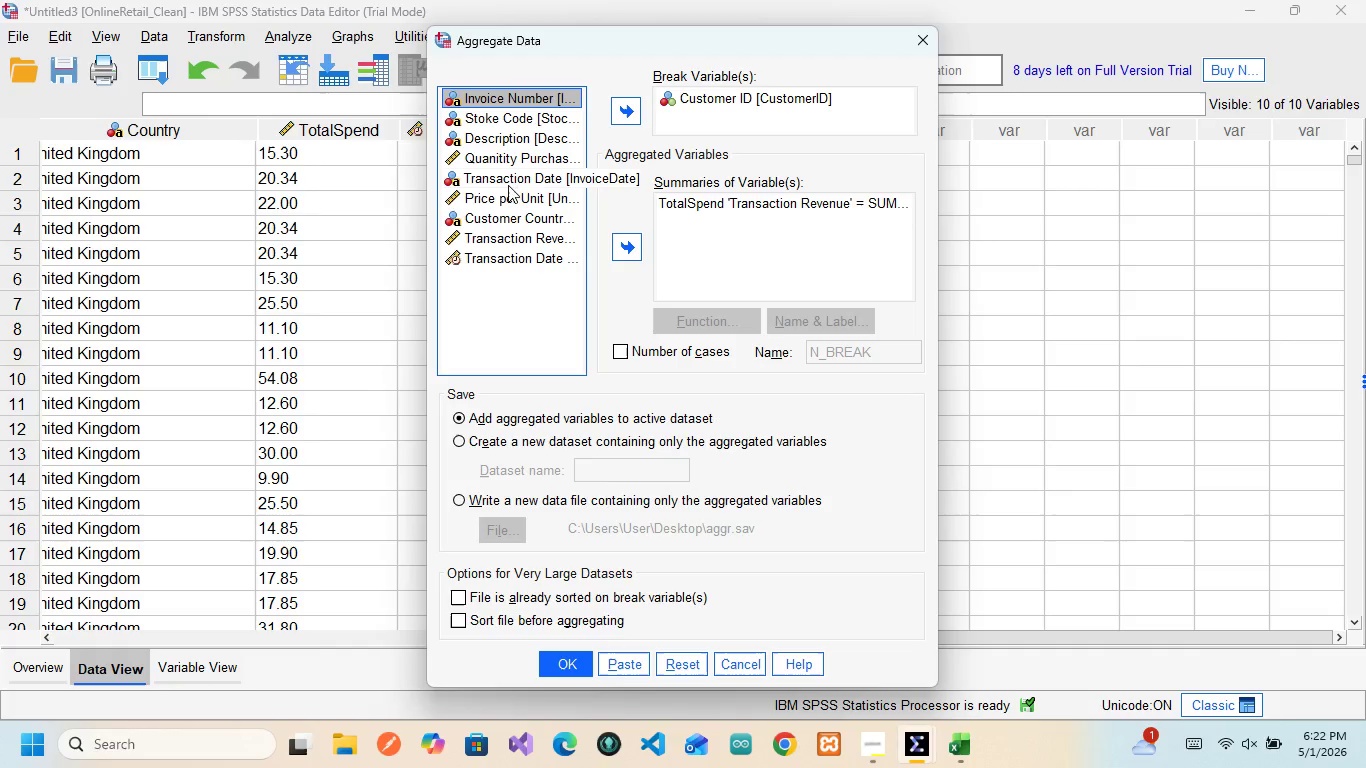 
left_click([492, 160])
 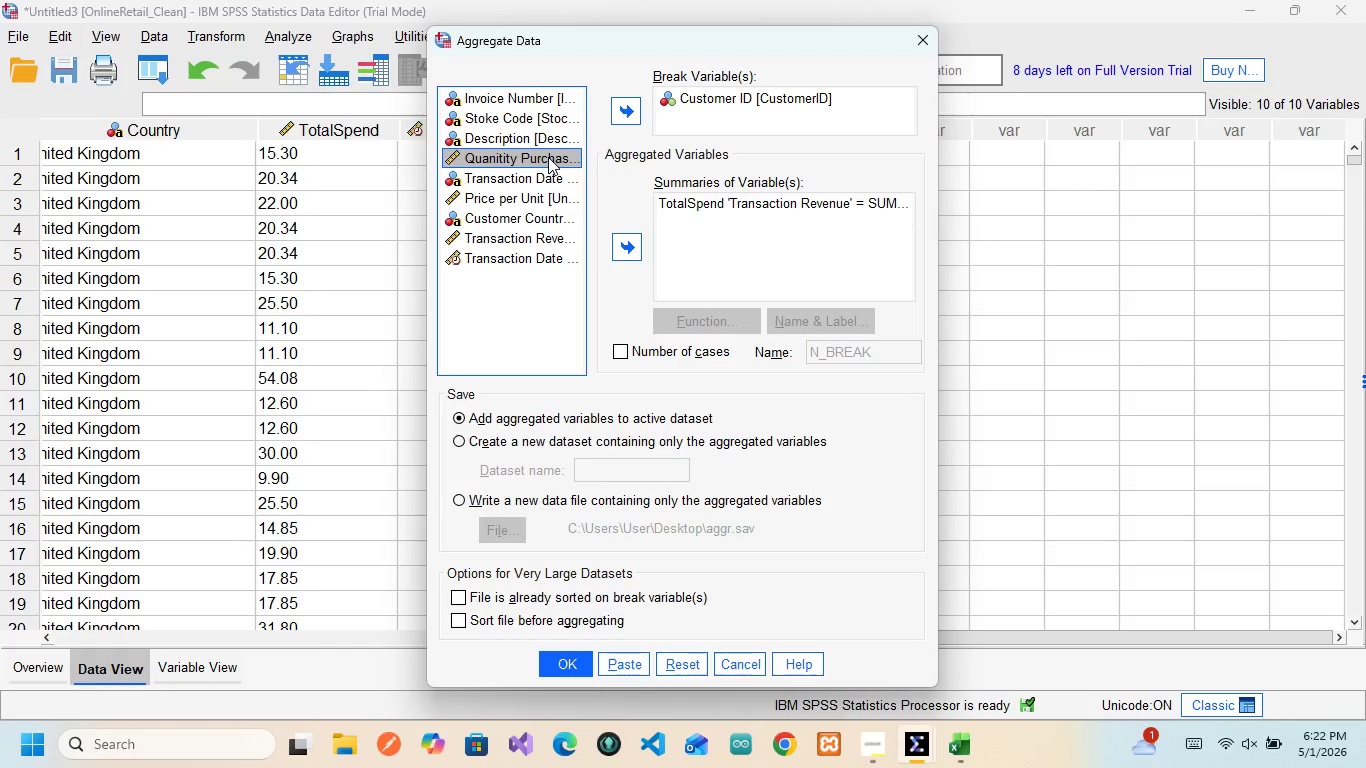 
wait(5.44)
 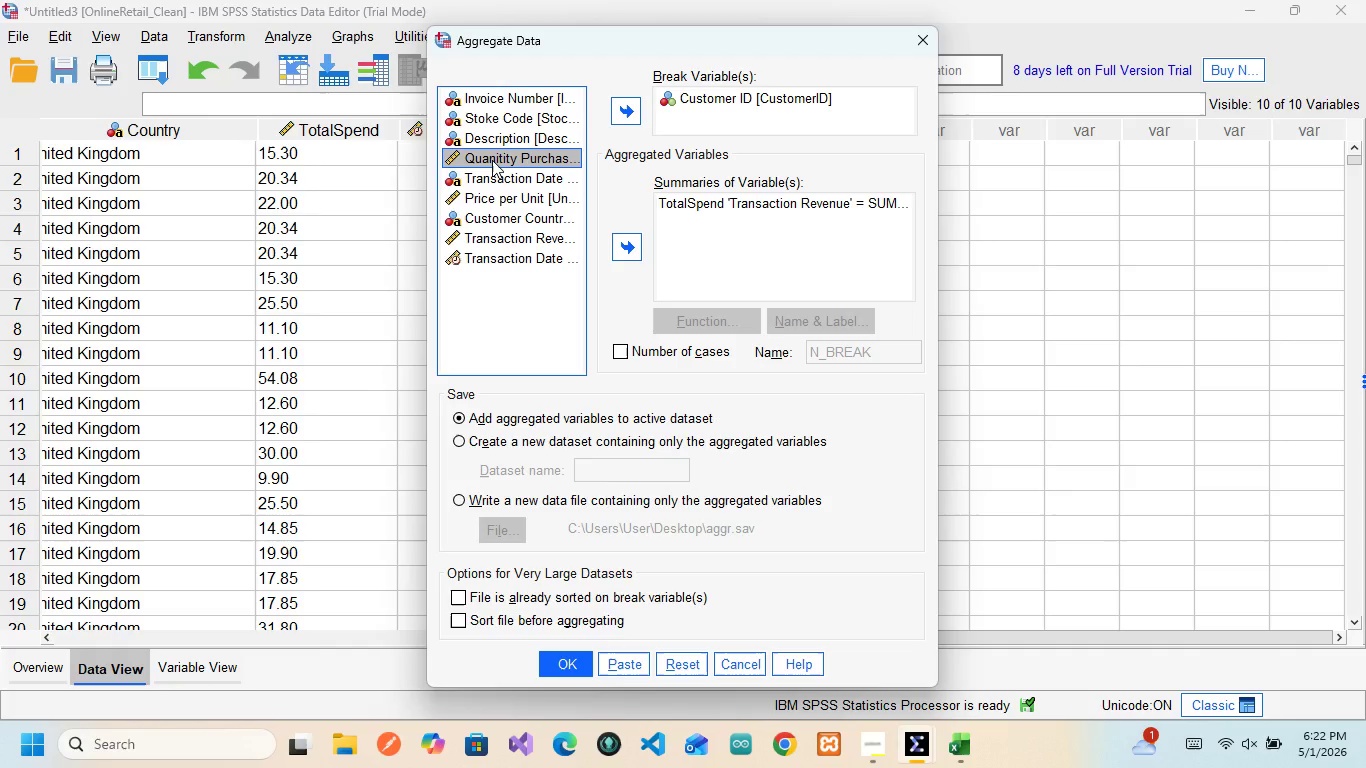 
left_click([620, 257])
 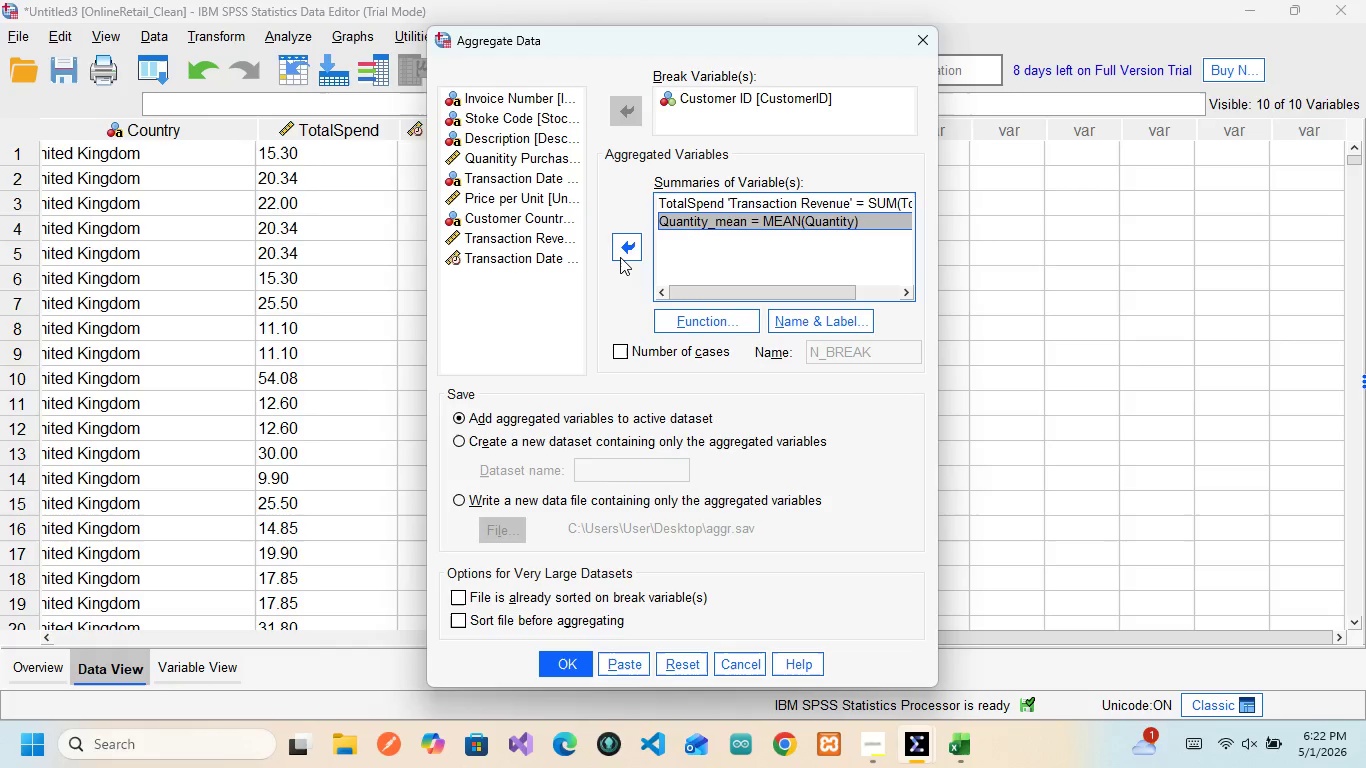 
left_click([620, 257])
 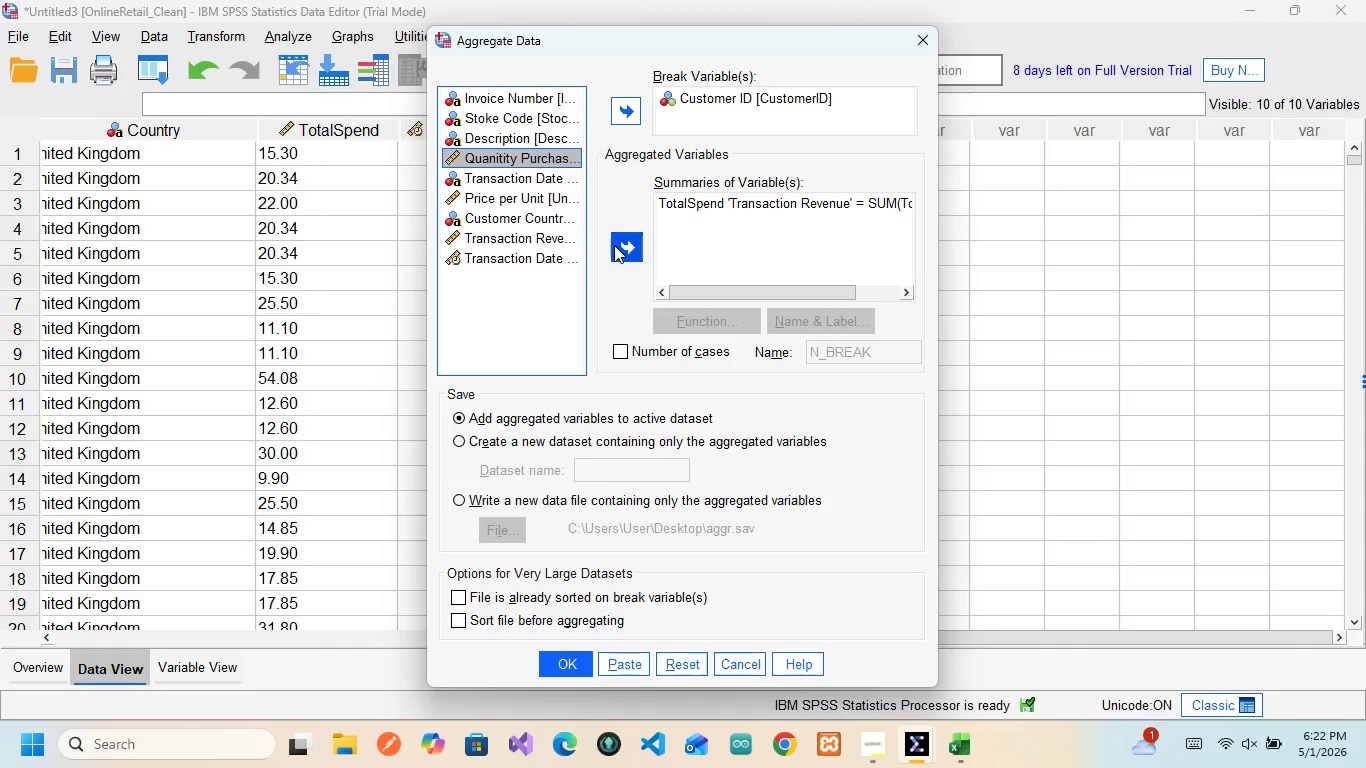 
left_click([615, 246])
 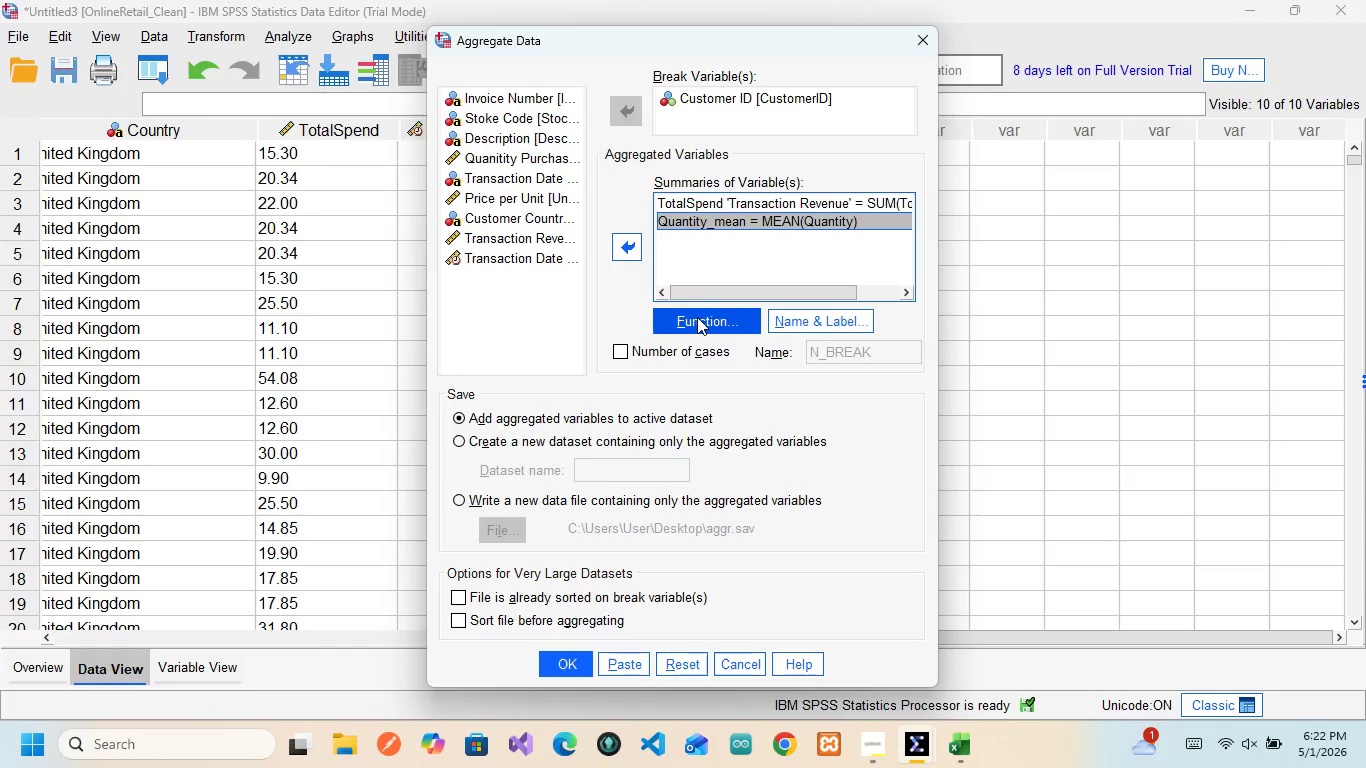 
left_click([697, 317])
 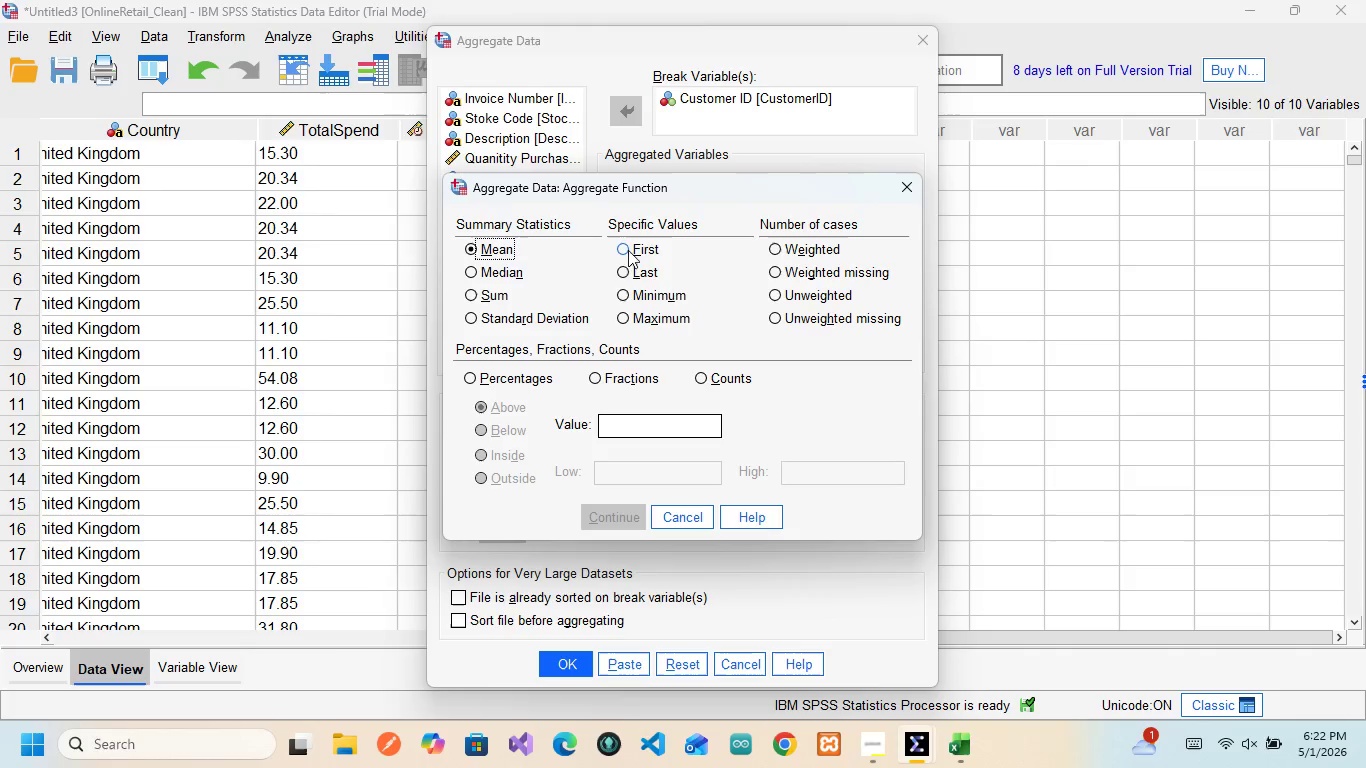 
wait(16.42)
 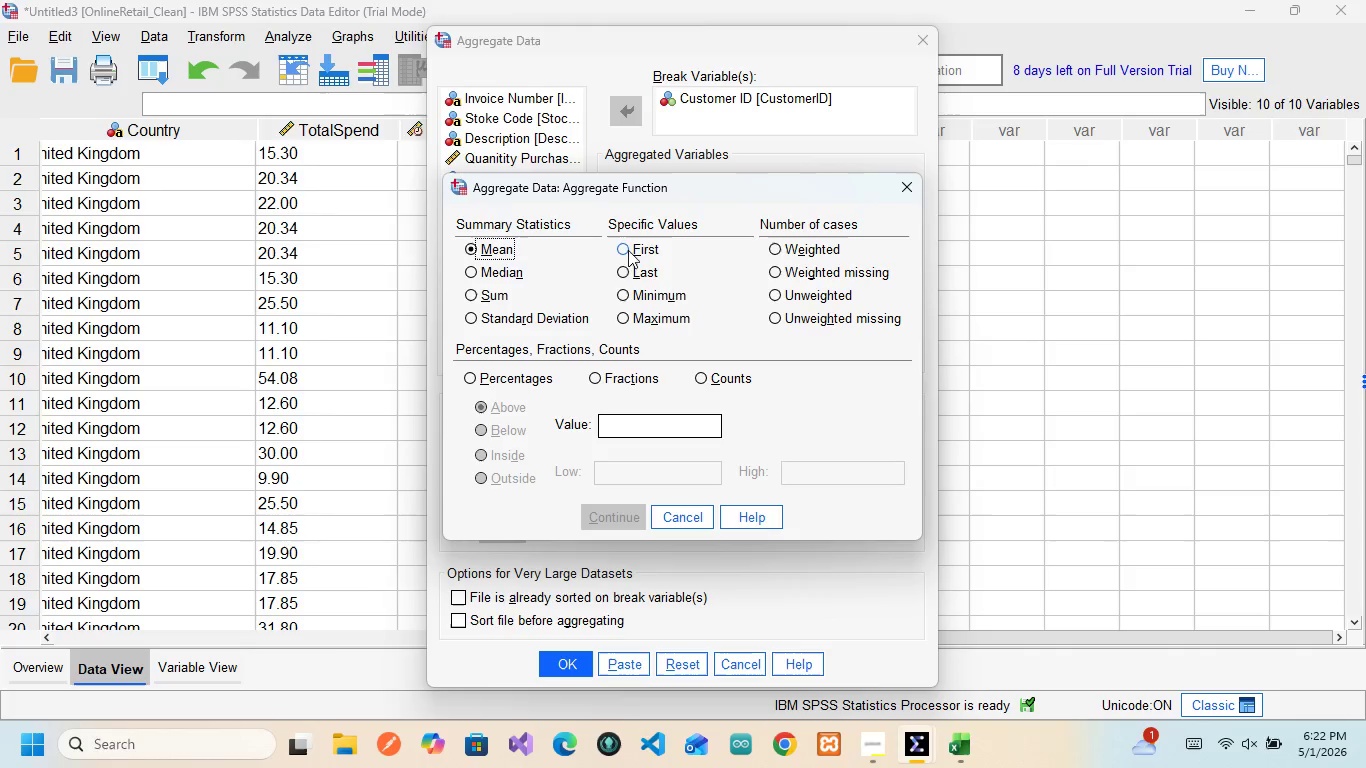 
left_click([772, 246])
 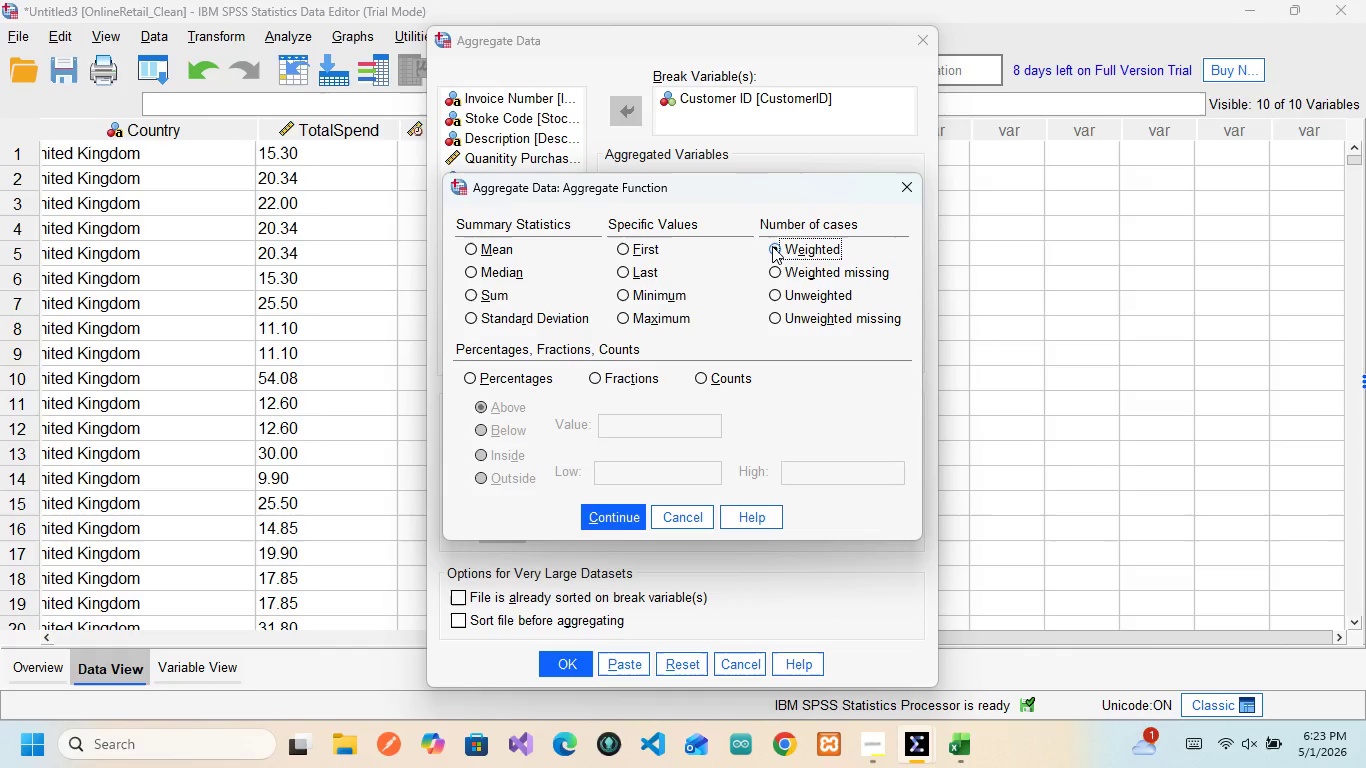 
wait(9.78)
 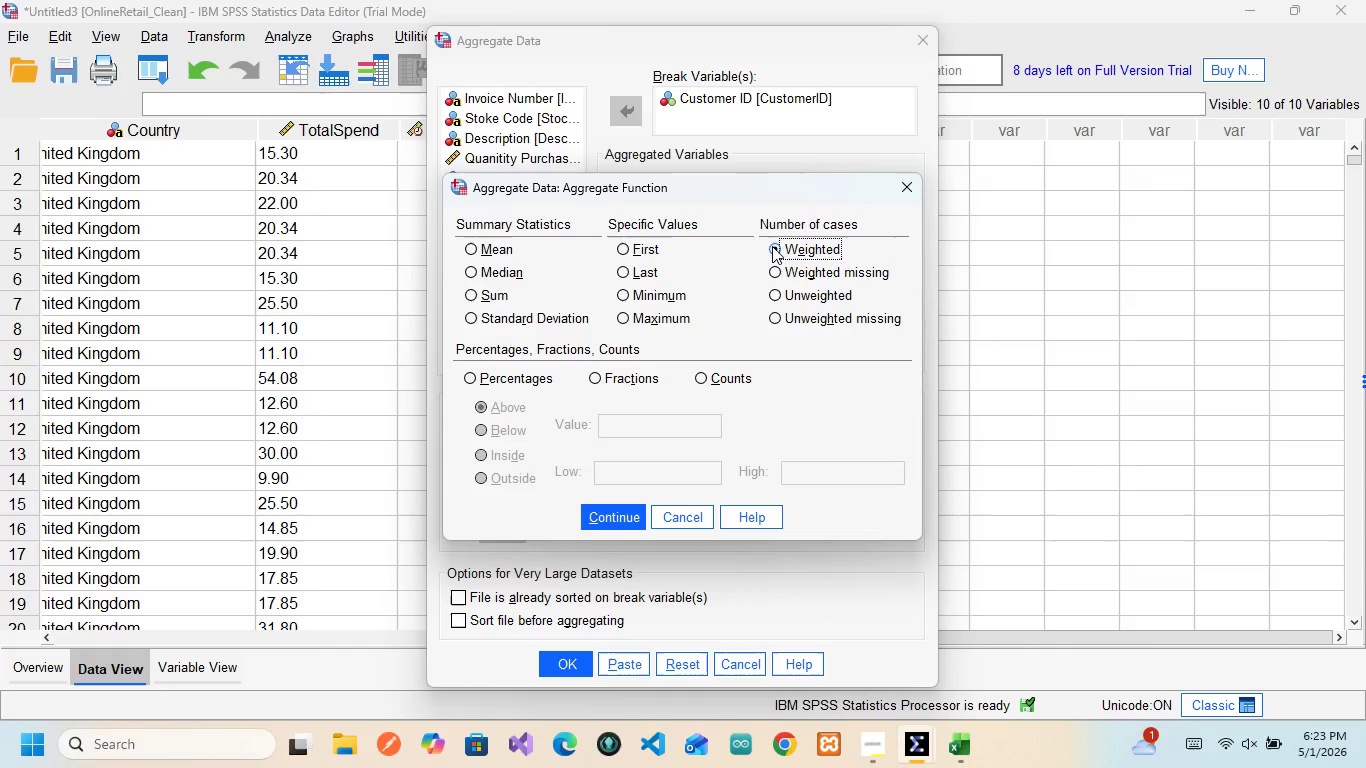 
left_click([624, 510])
 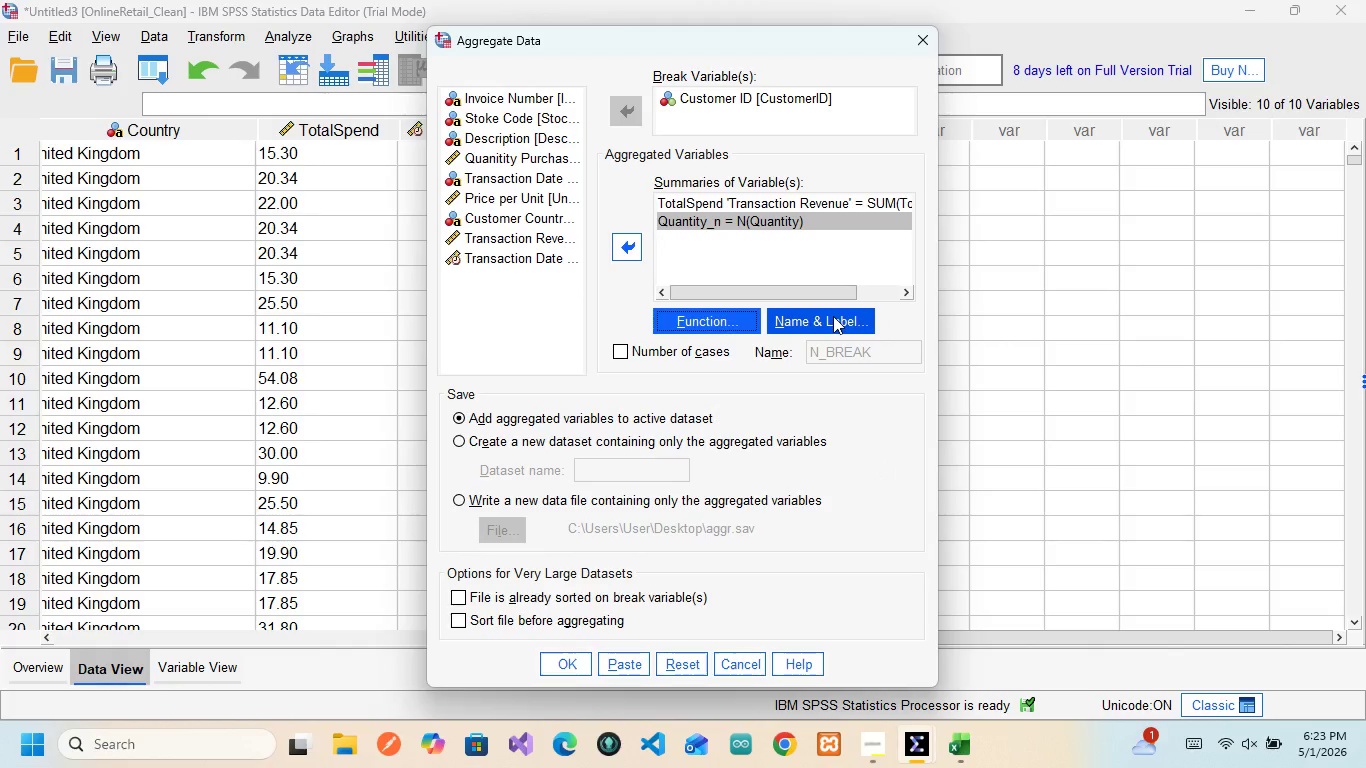 
left_click([833, 316])
 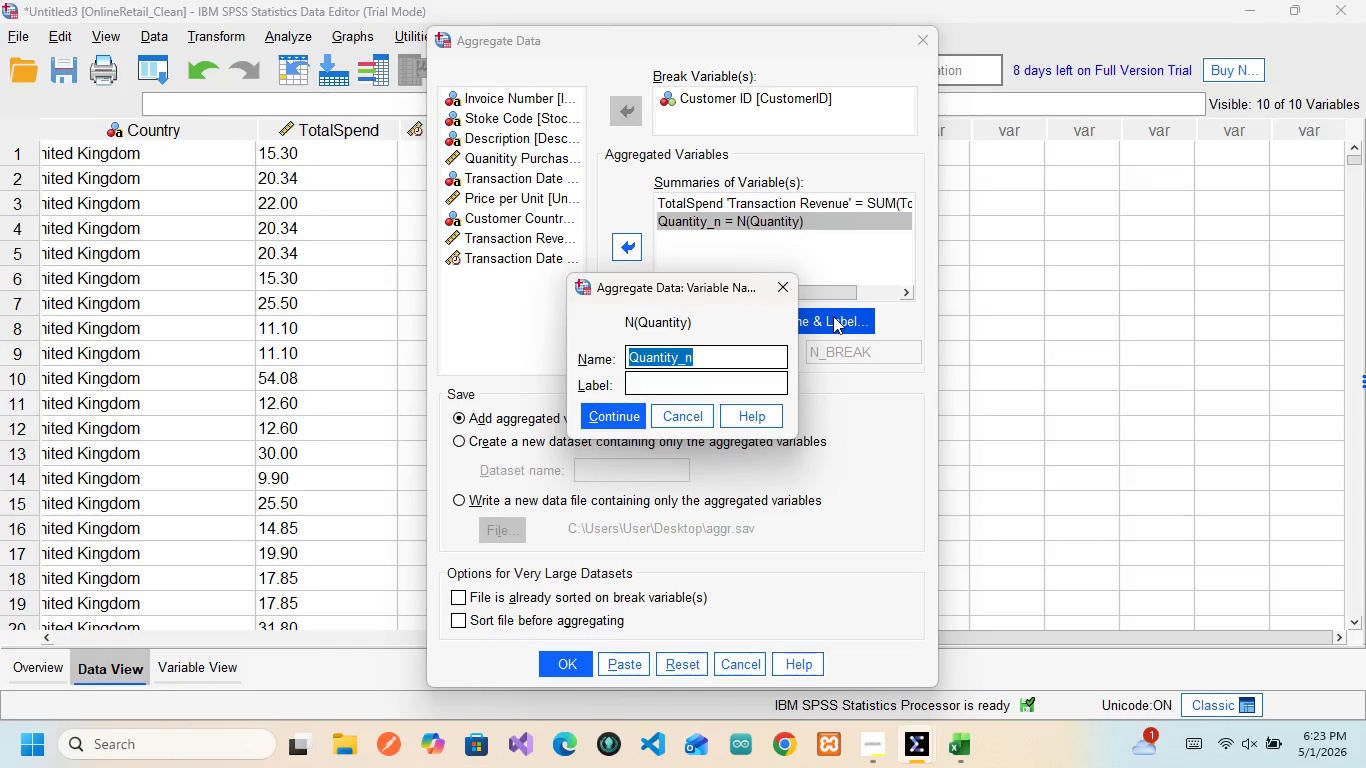 
wait(6.42)
 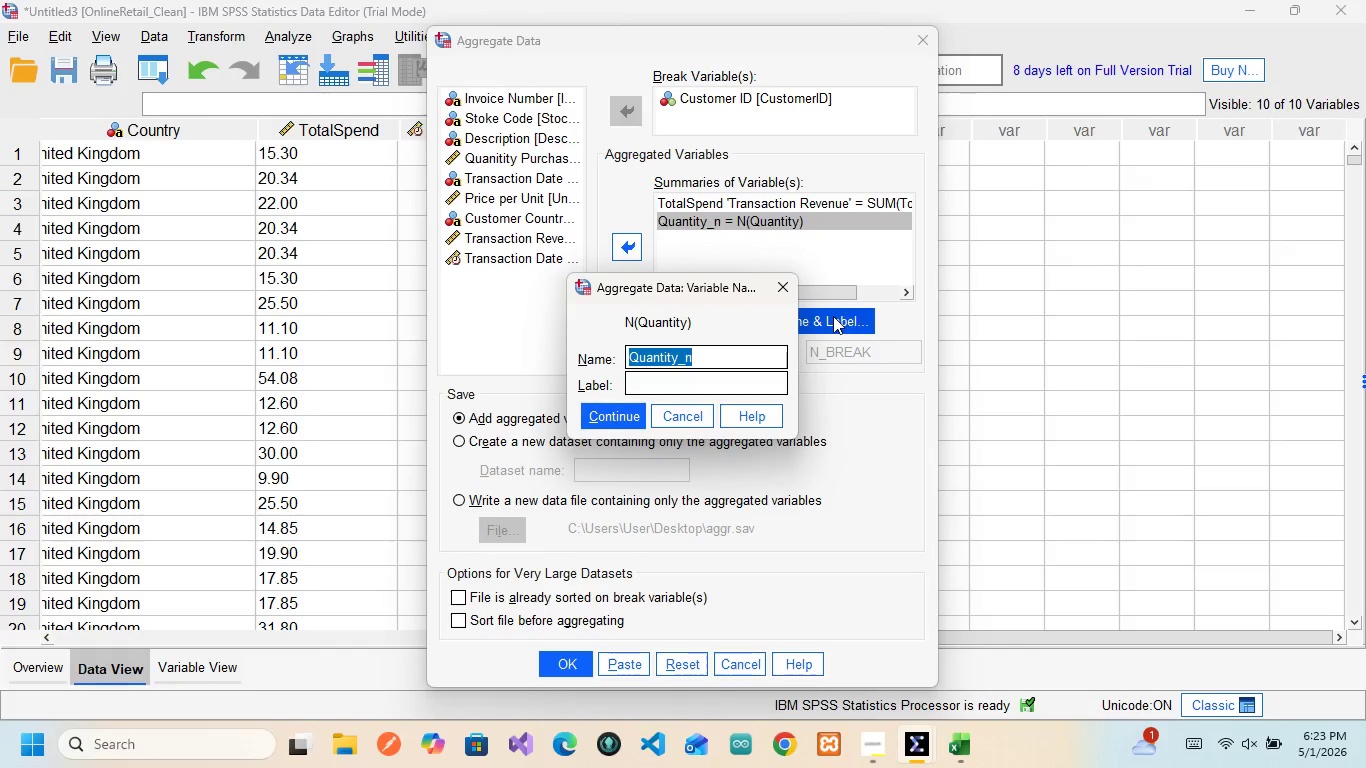 
type(Invoice)
 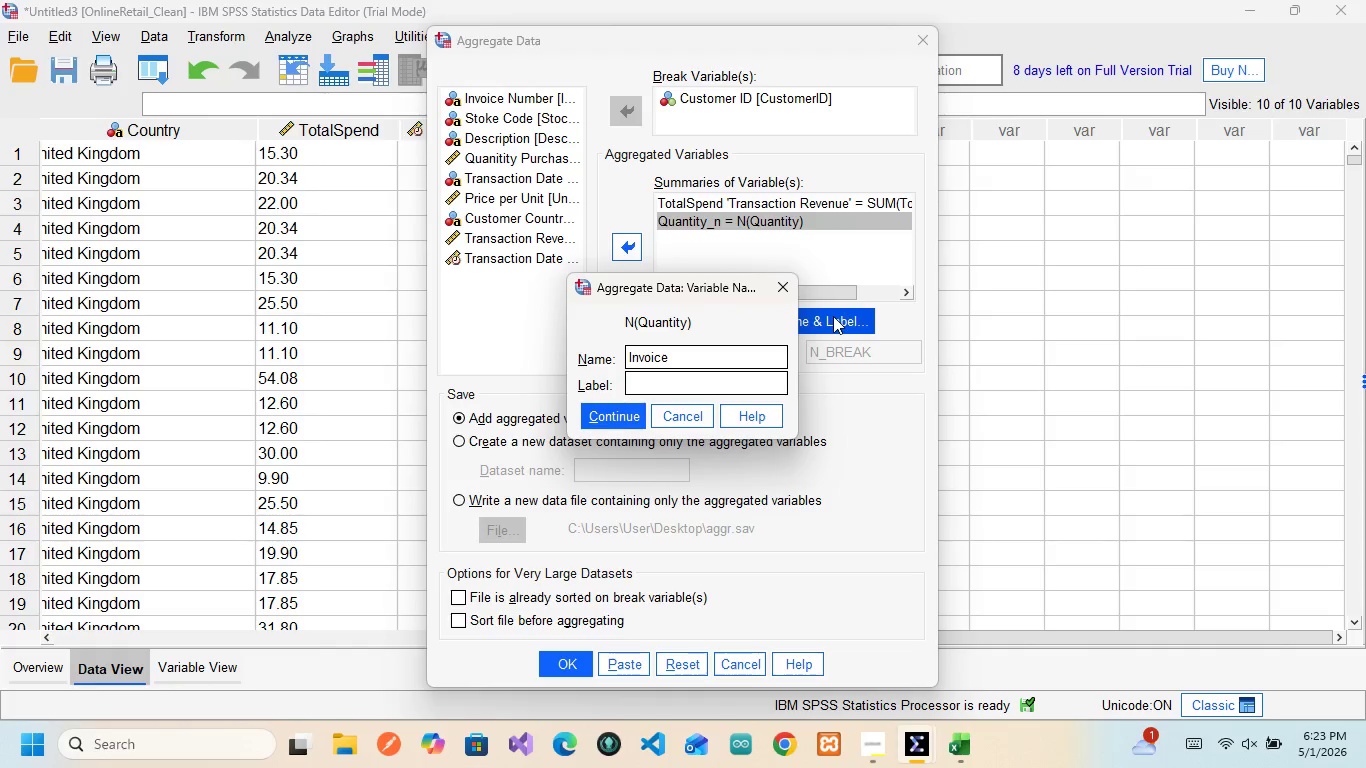 
key(CapsLock)
 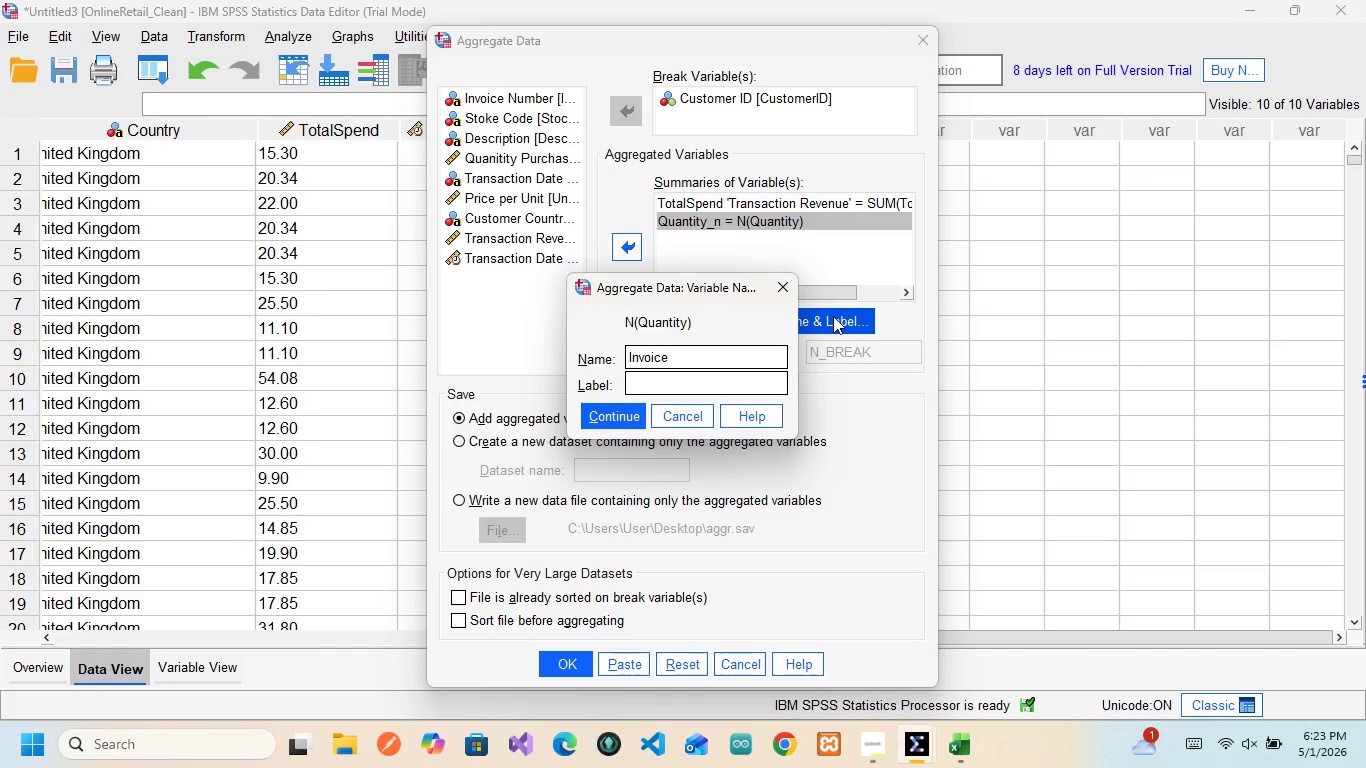 
type(NO)
 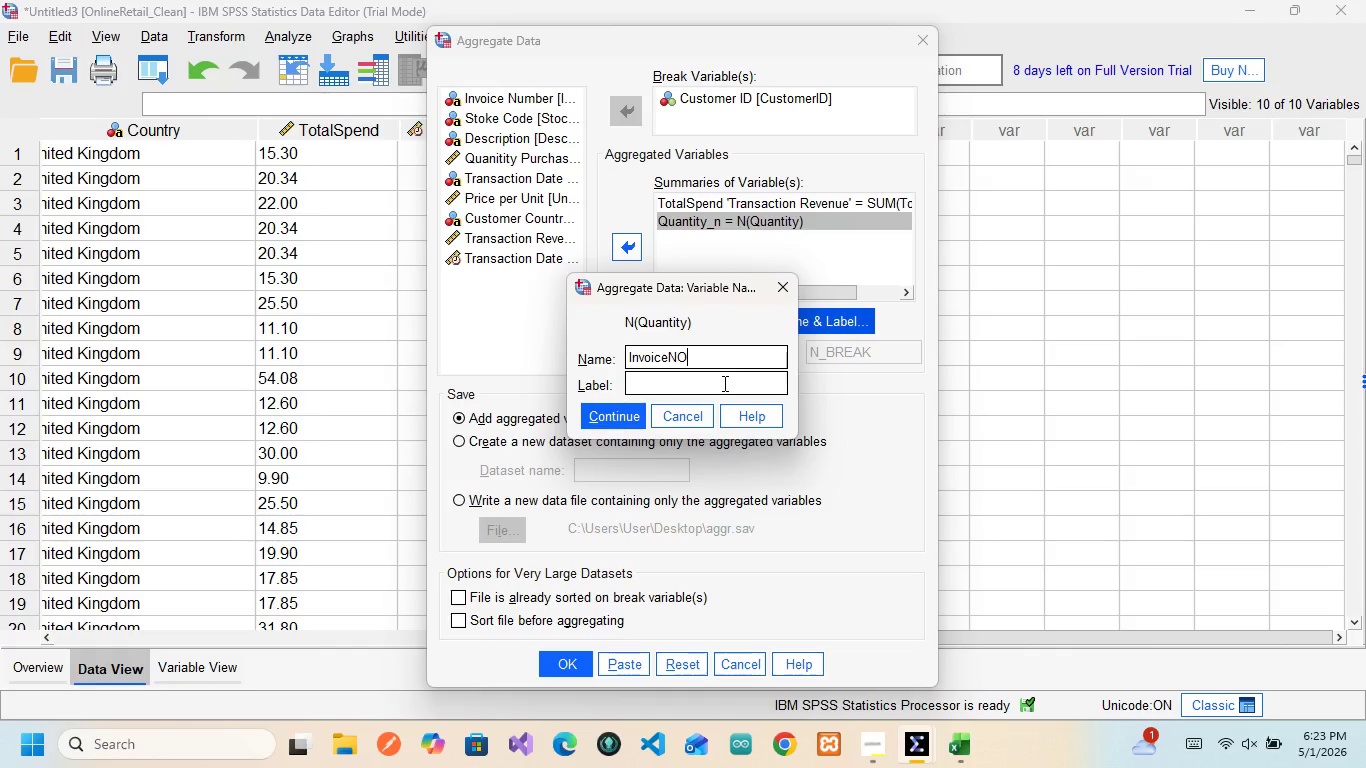 
left_click([723, 383])
 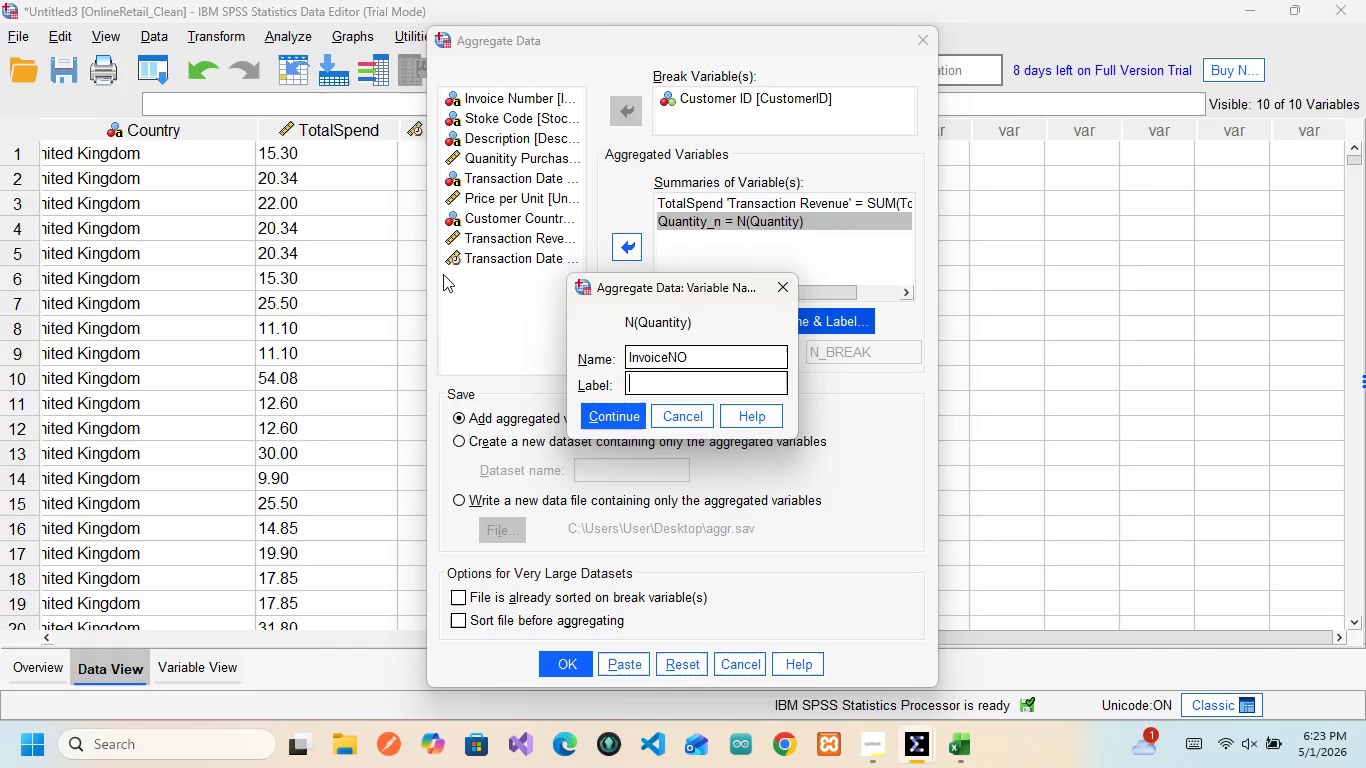 
wait(18.14)
 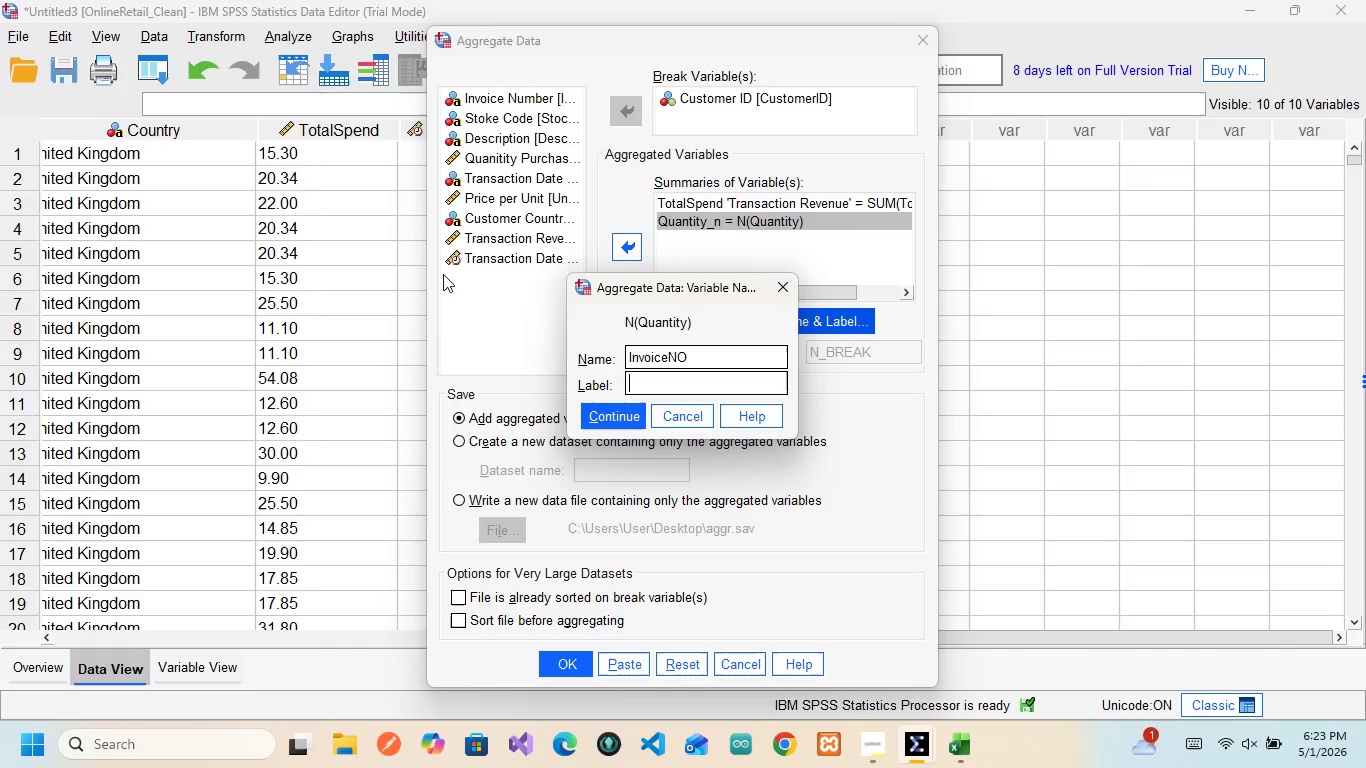 
left_click([609, 421])
 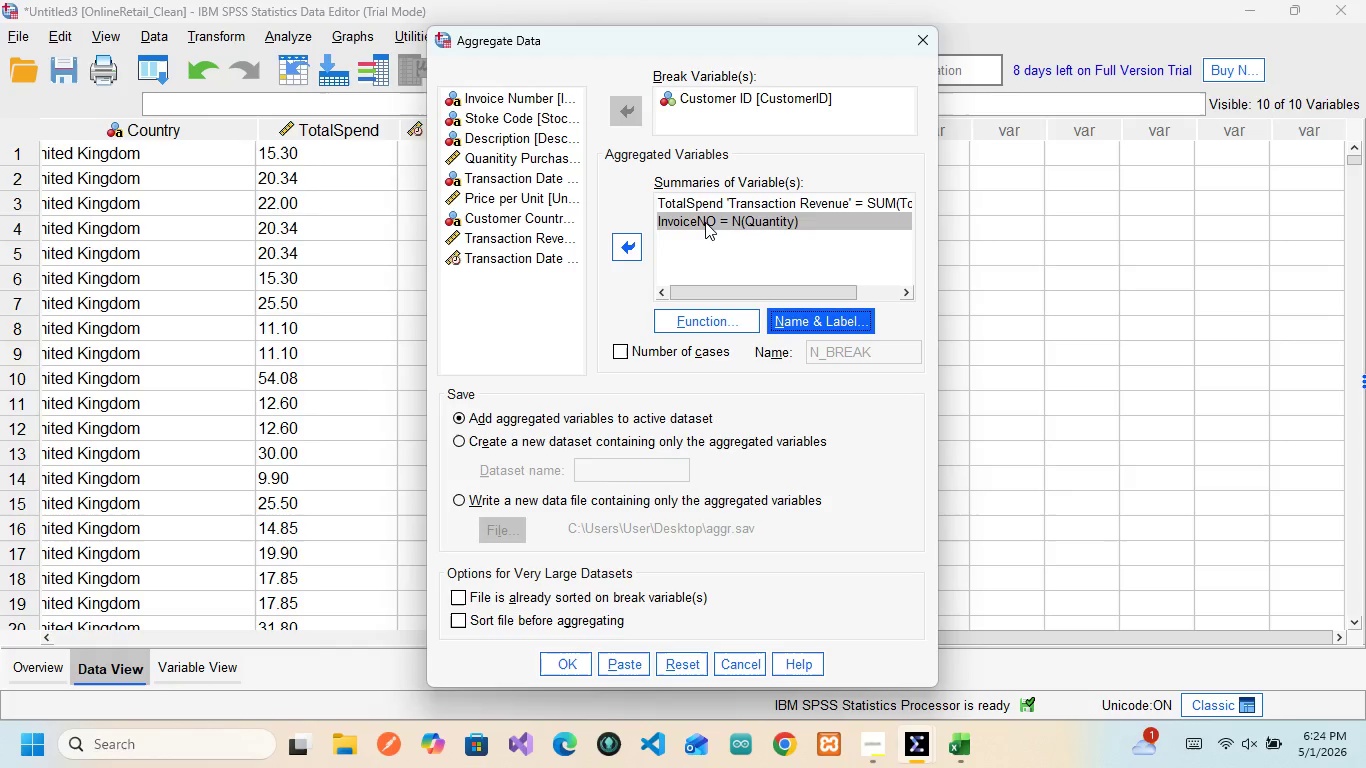 
wait(19.03)
 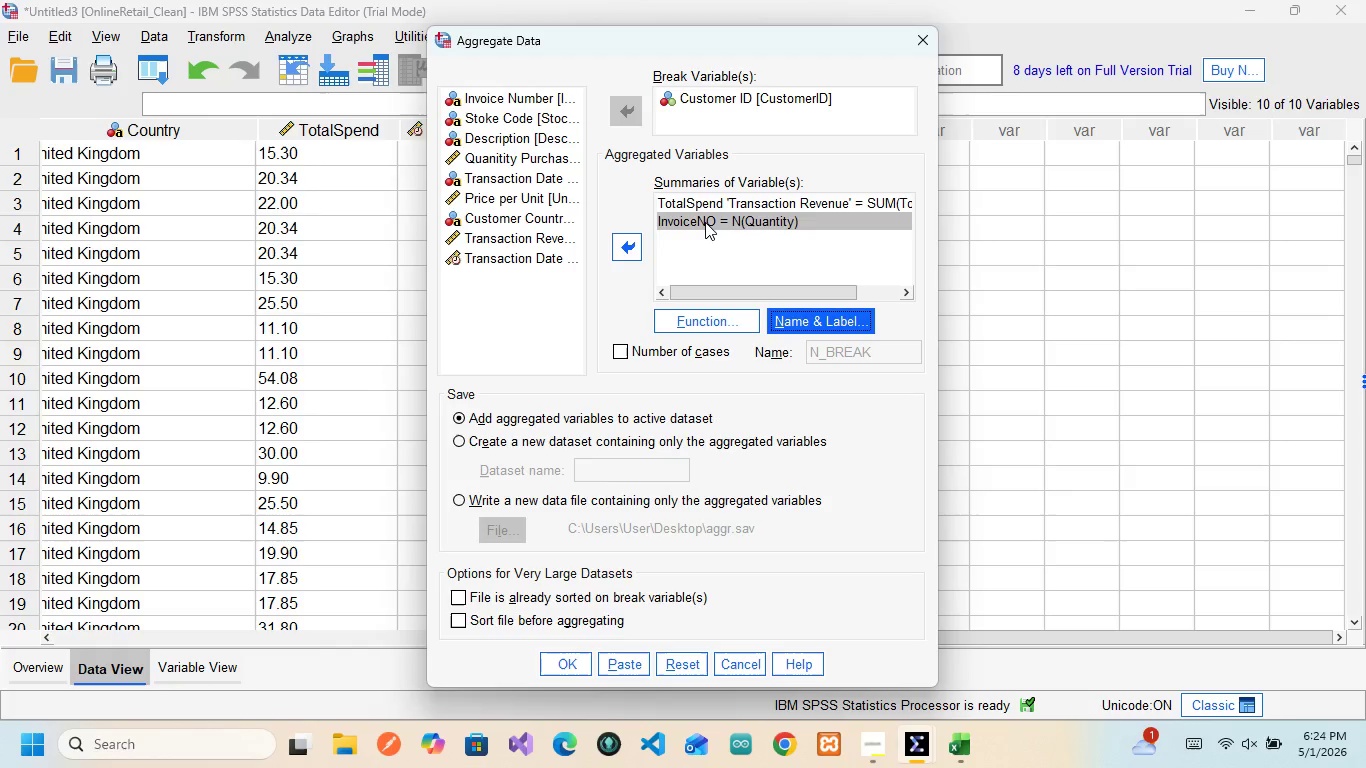 
left_click([705, 222])
 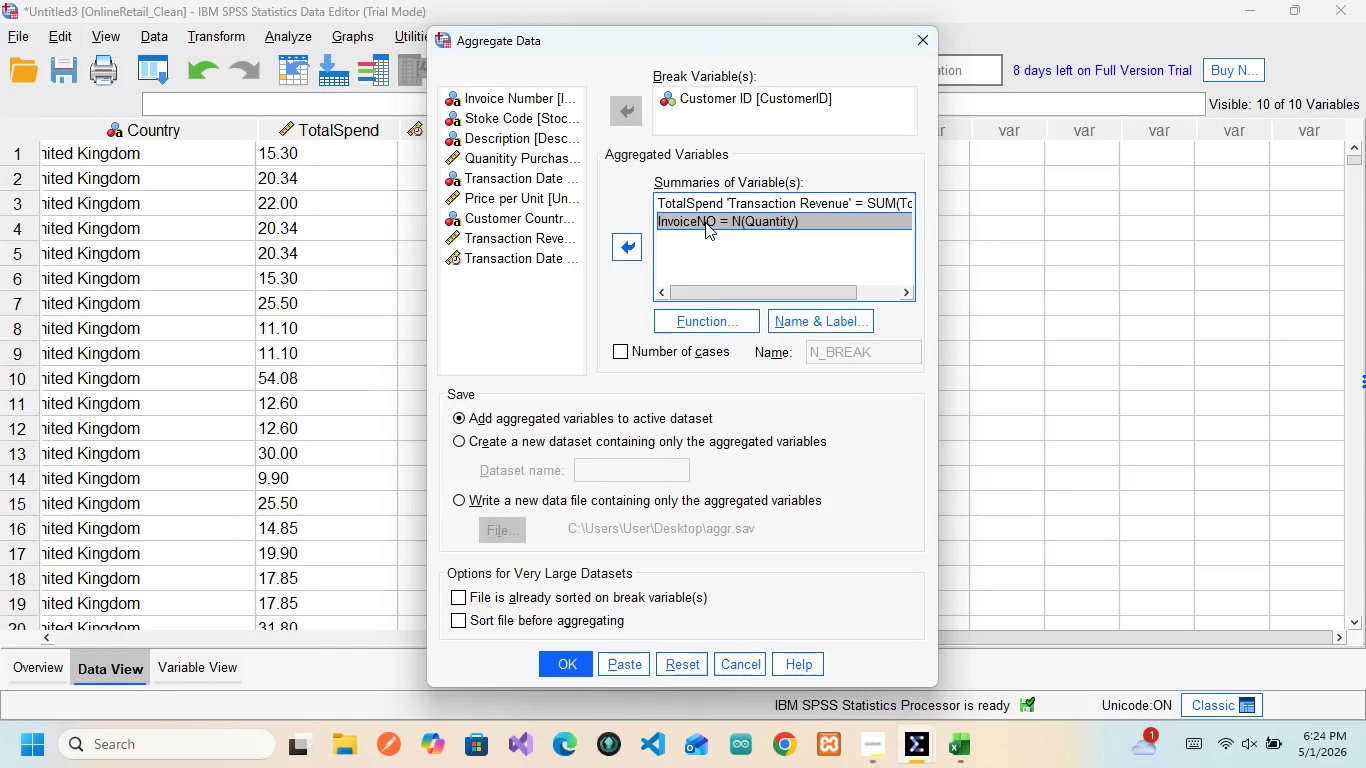 
left_click([705, 222])
 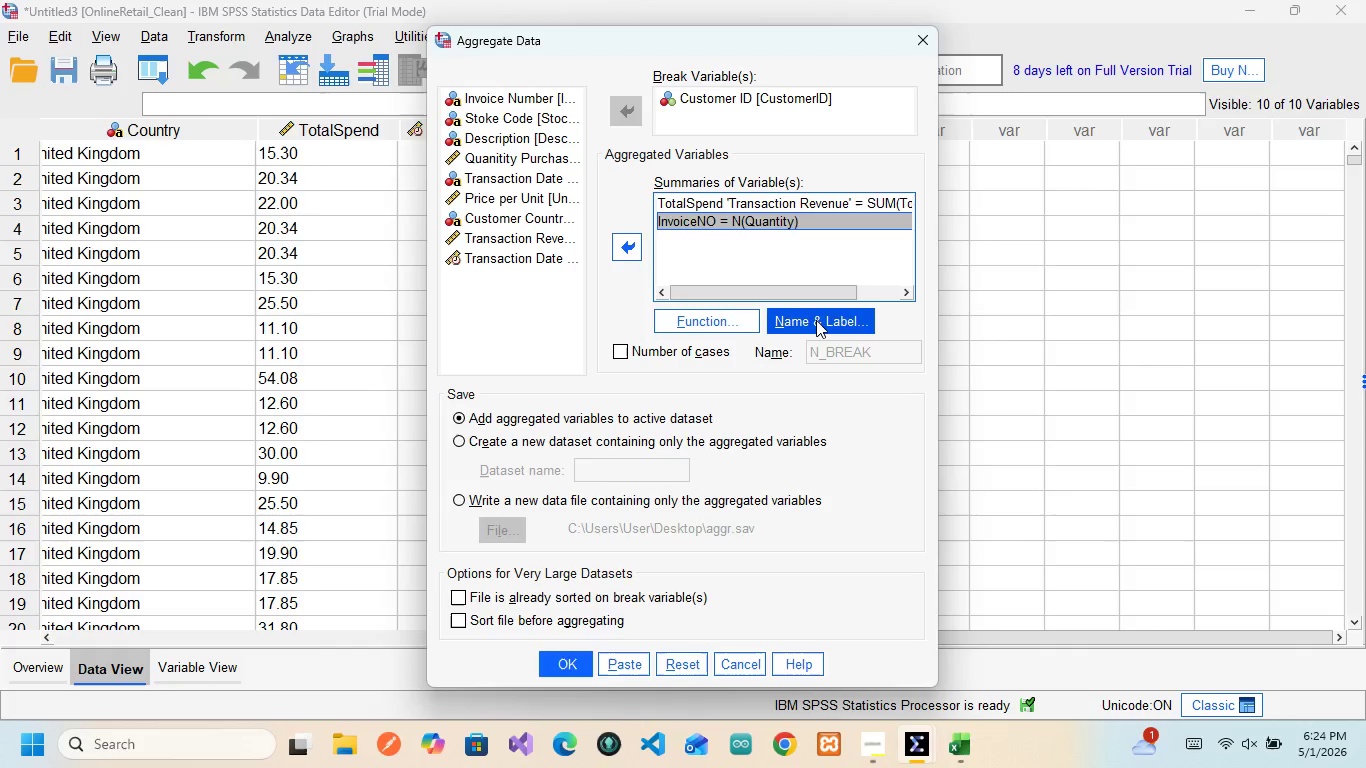 
left_click([816, 320])
 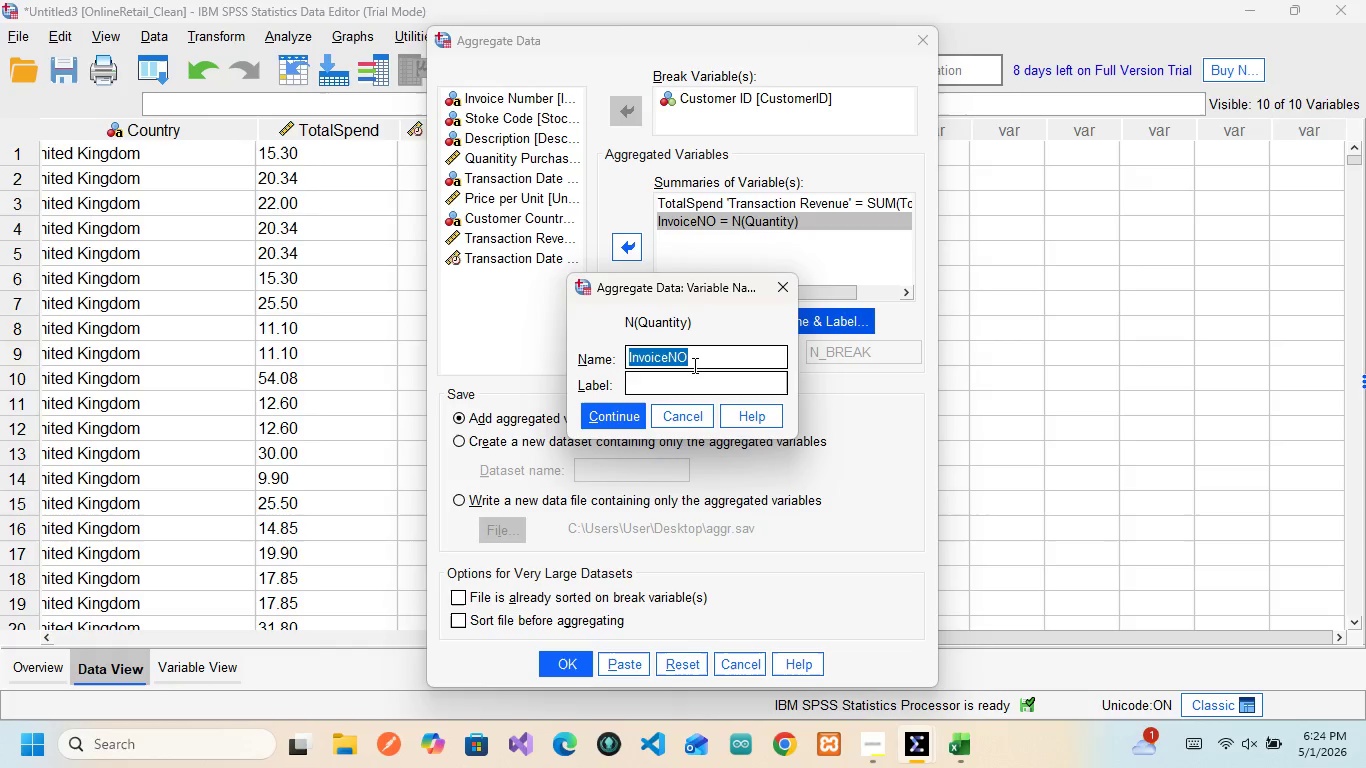 
left_click([693, 365])
 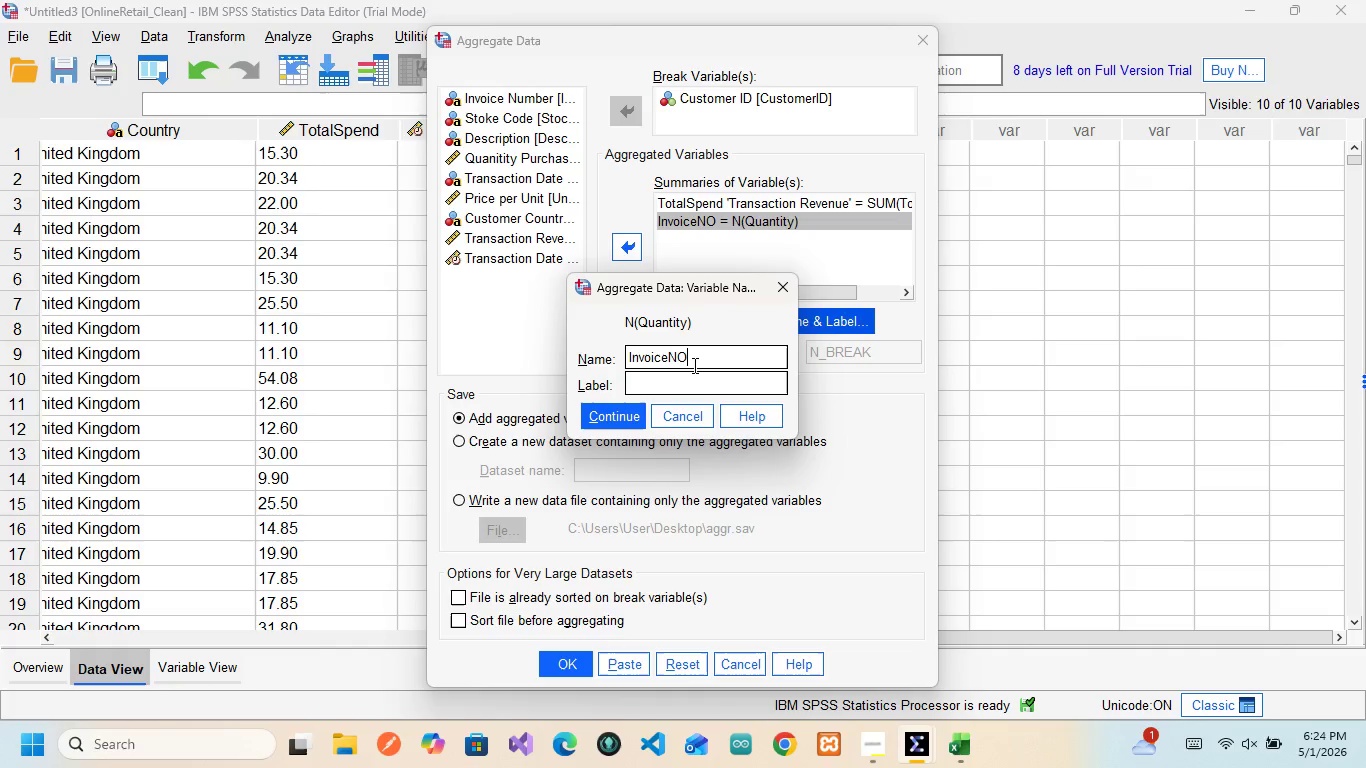 
key(Backspace)
 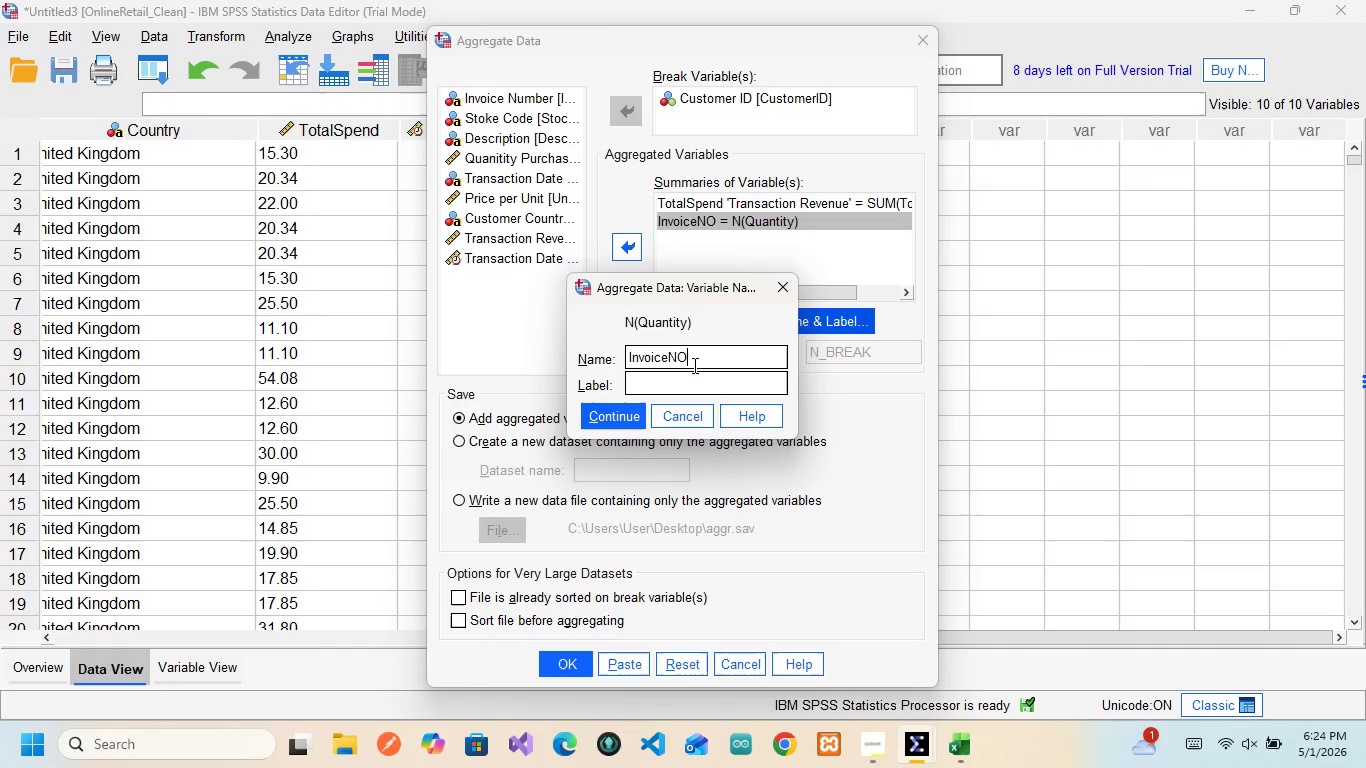 
key(O)
 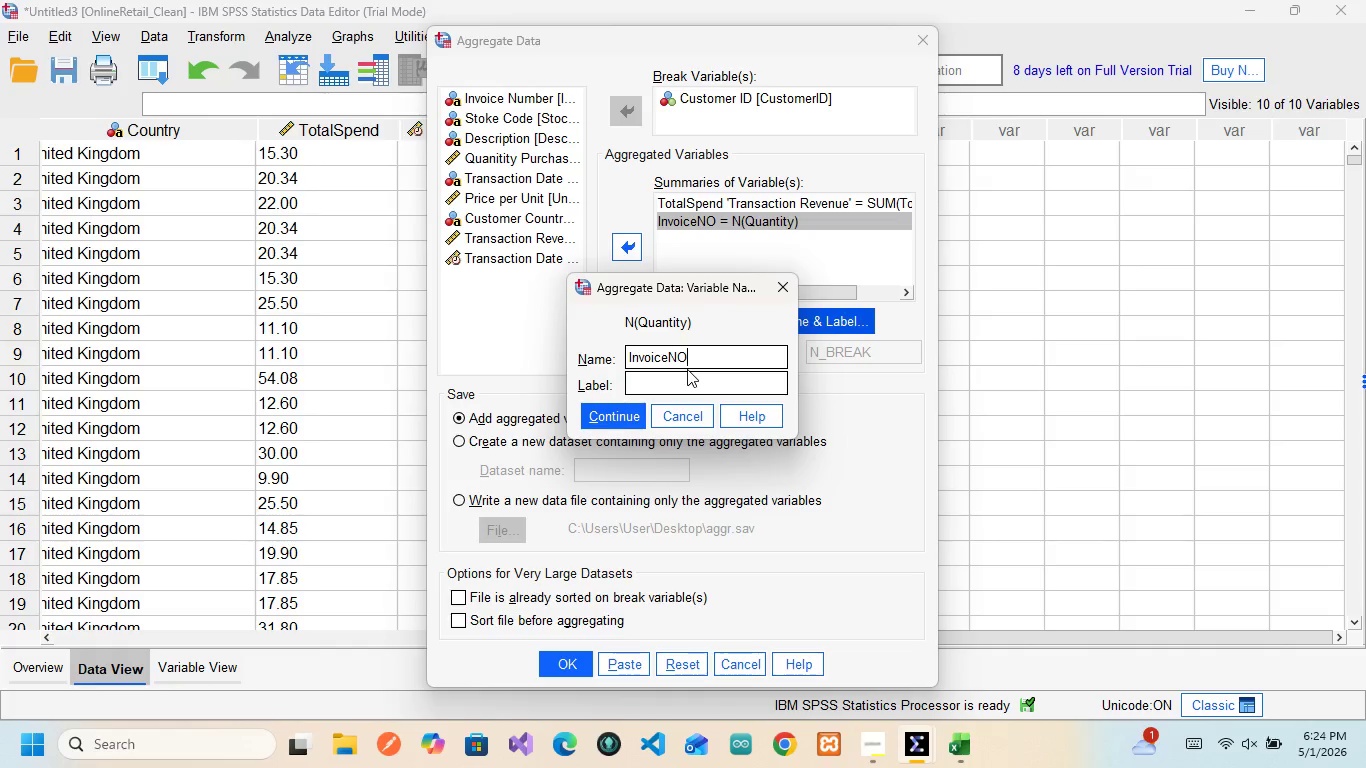 
key(Backspace)
 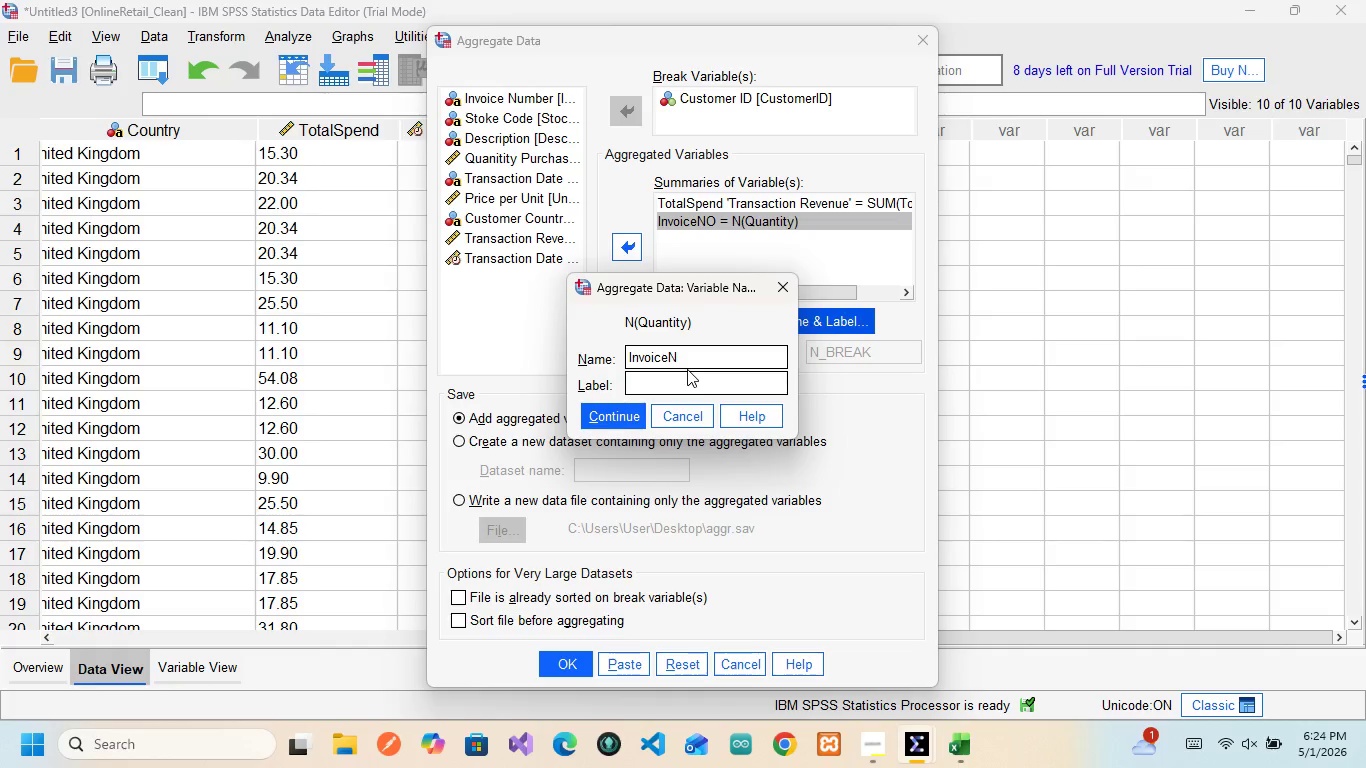 
key(CapsLock)
 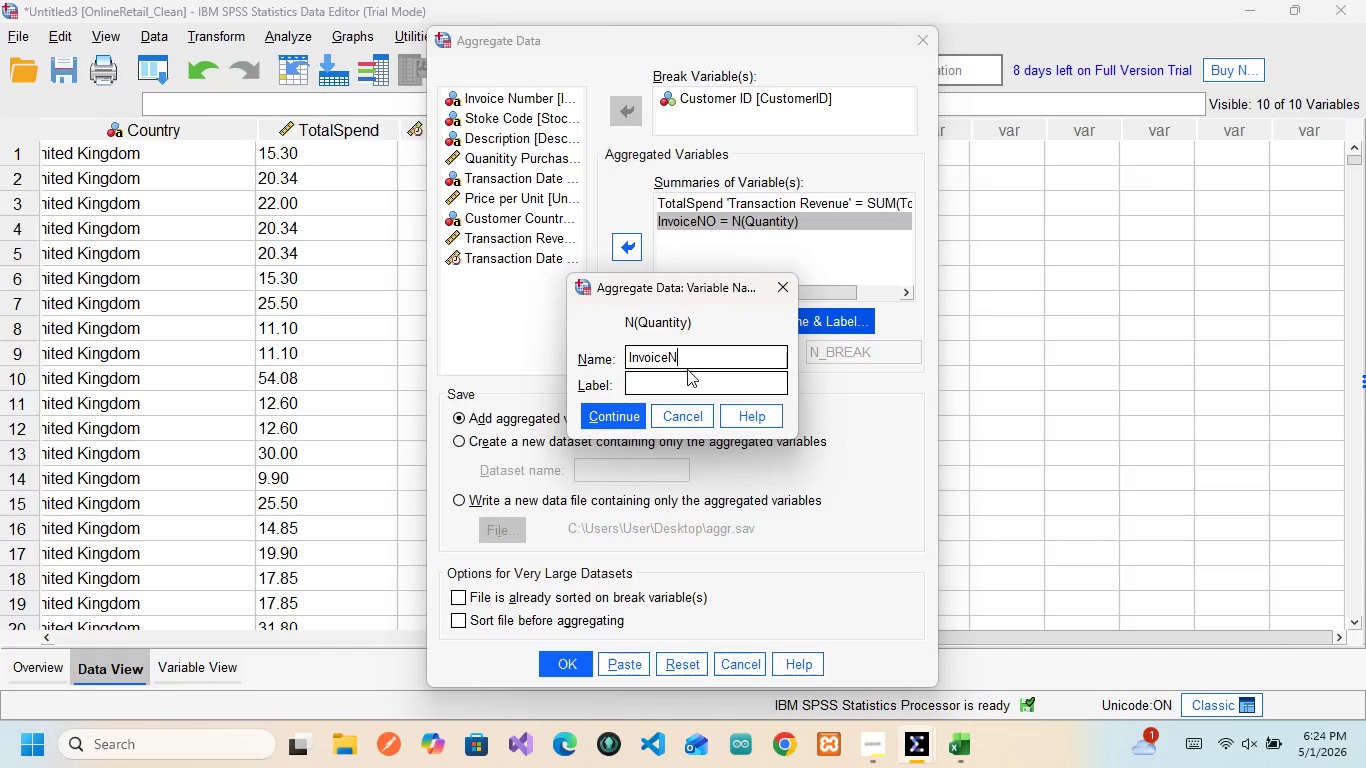 
key(O)
 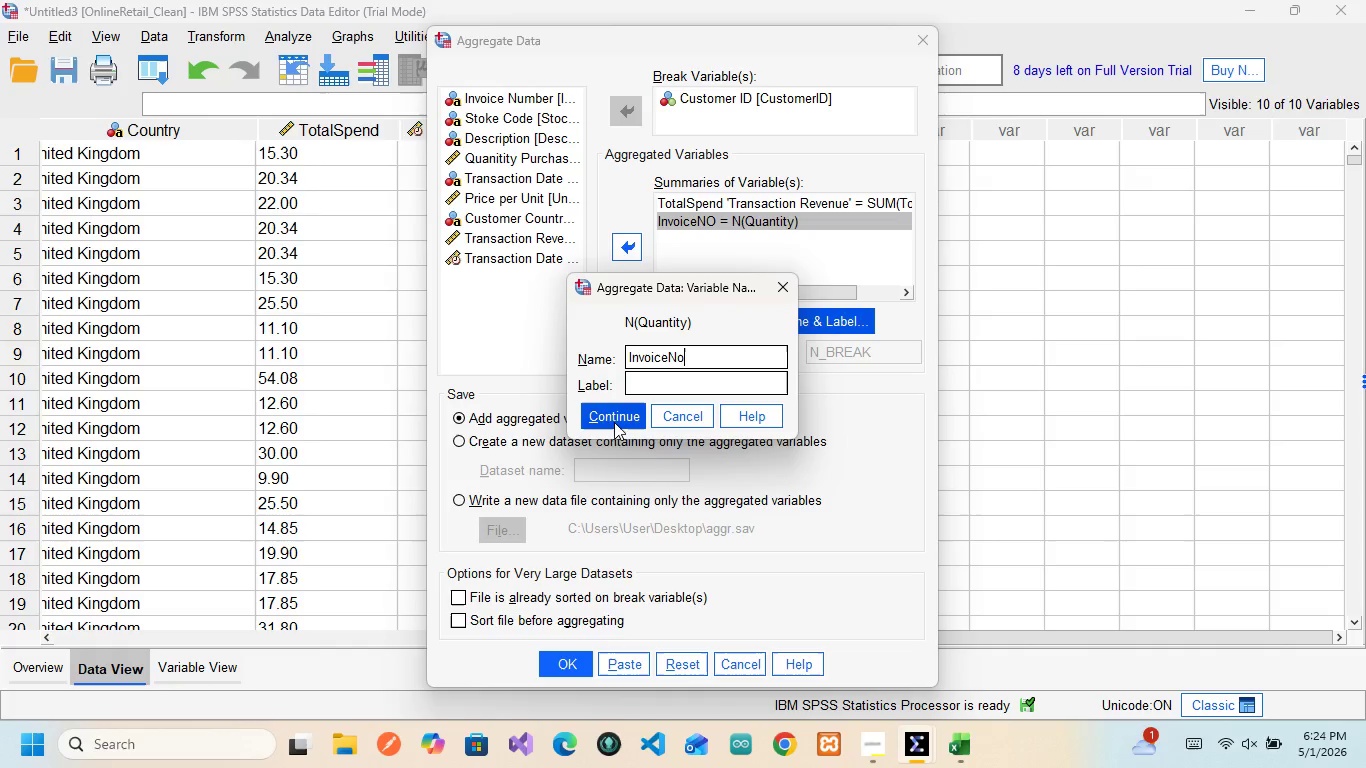 
left_click([614, 420])
 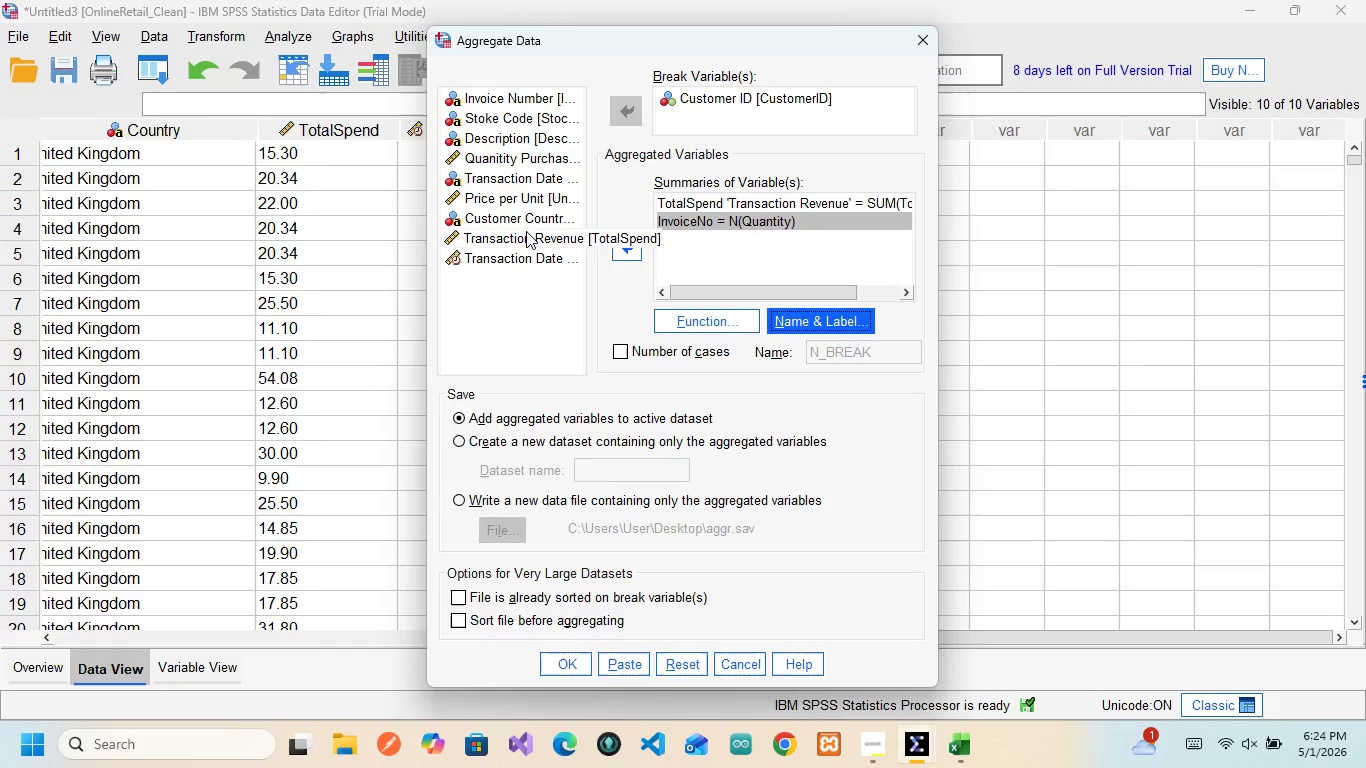 
wait(10.03)
 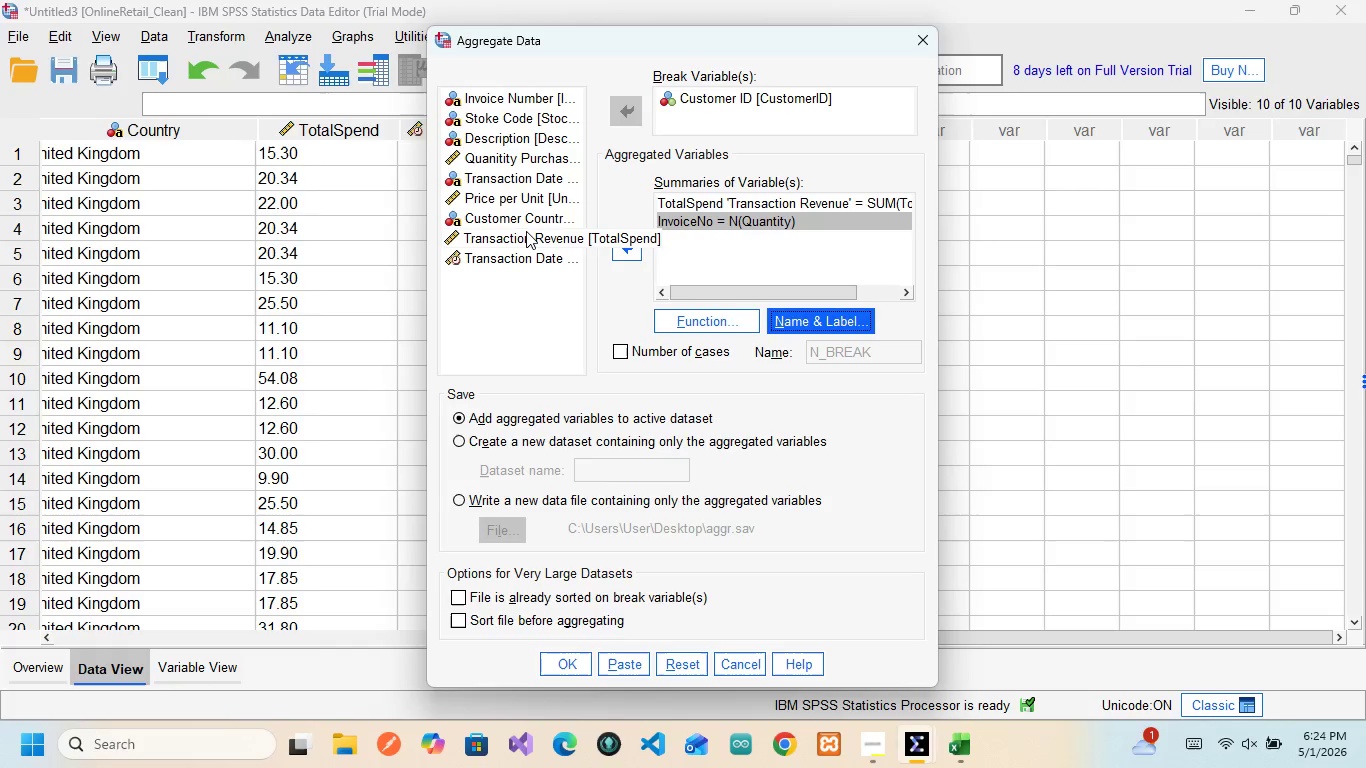 
left_click([501, 198])
 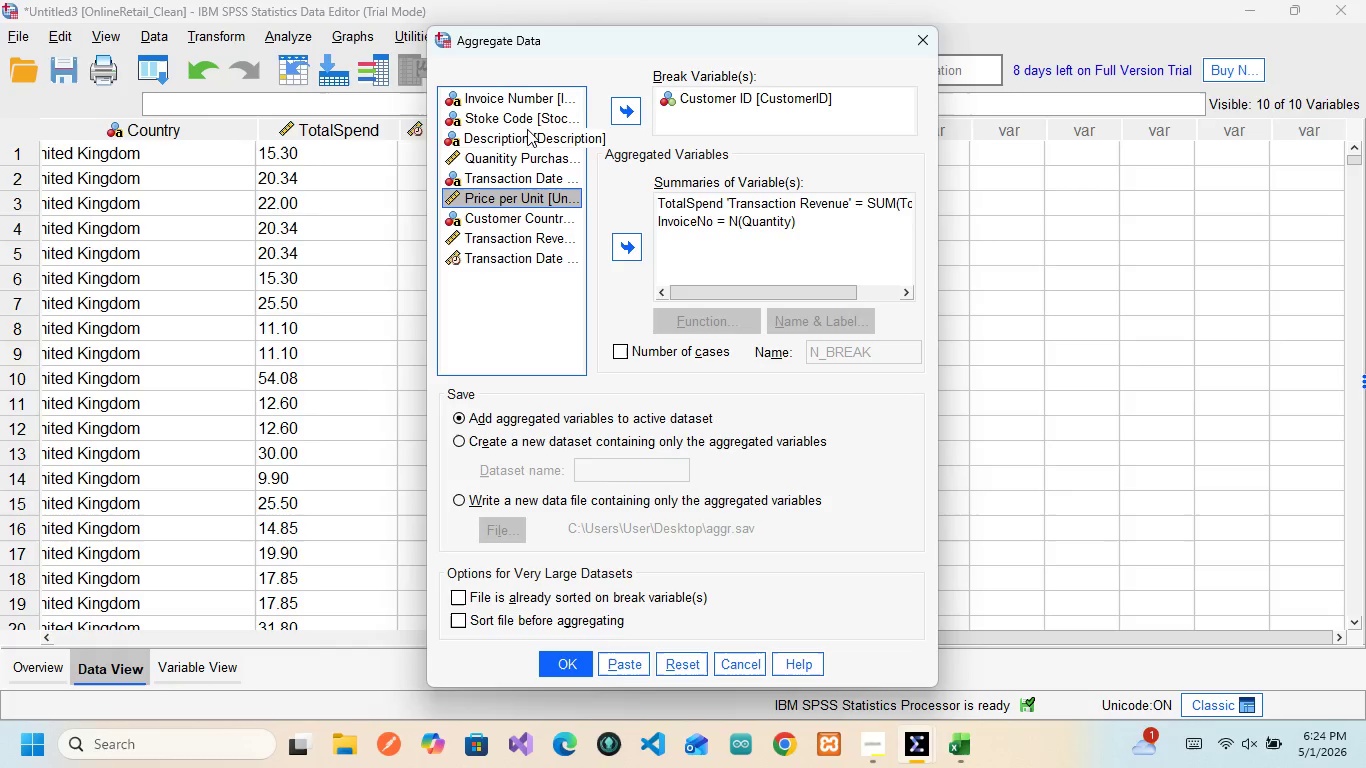 
wait(16.8)
 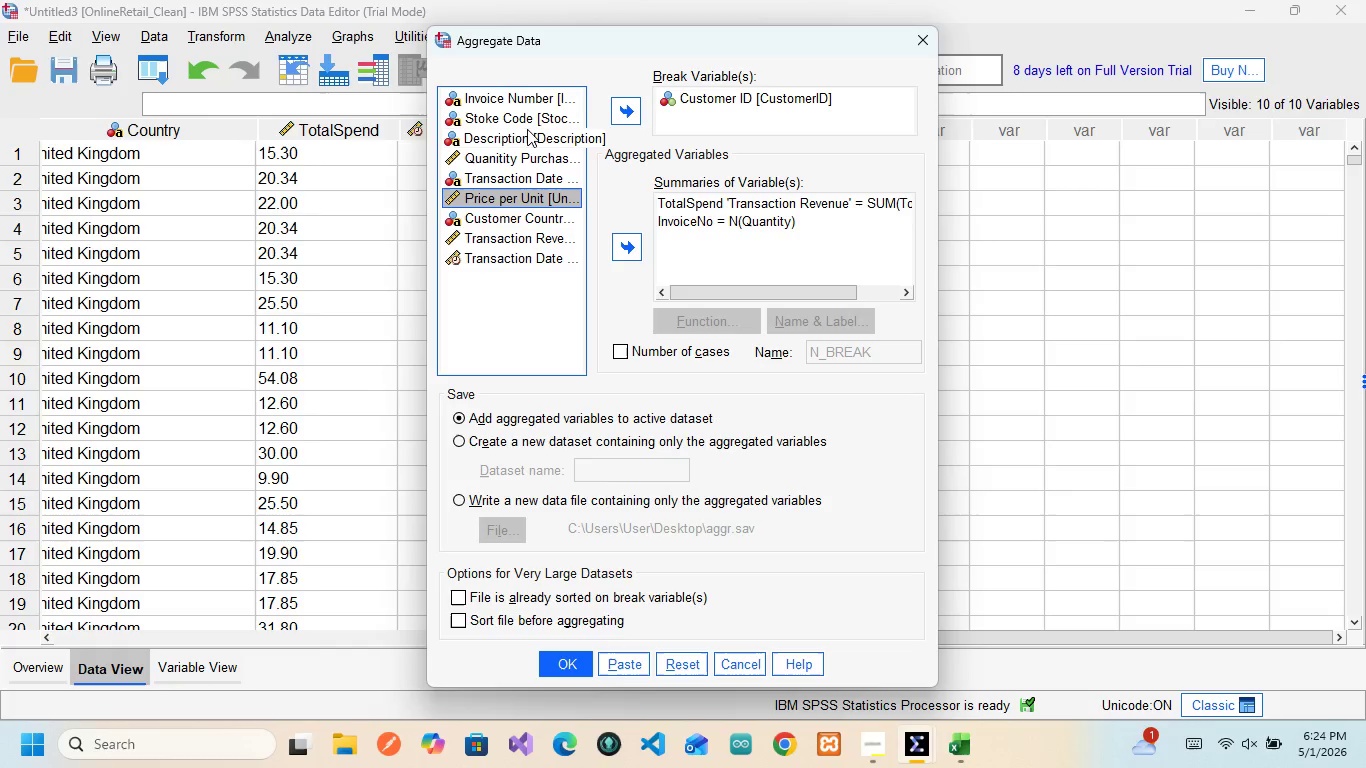 
left_click([529, 153])
 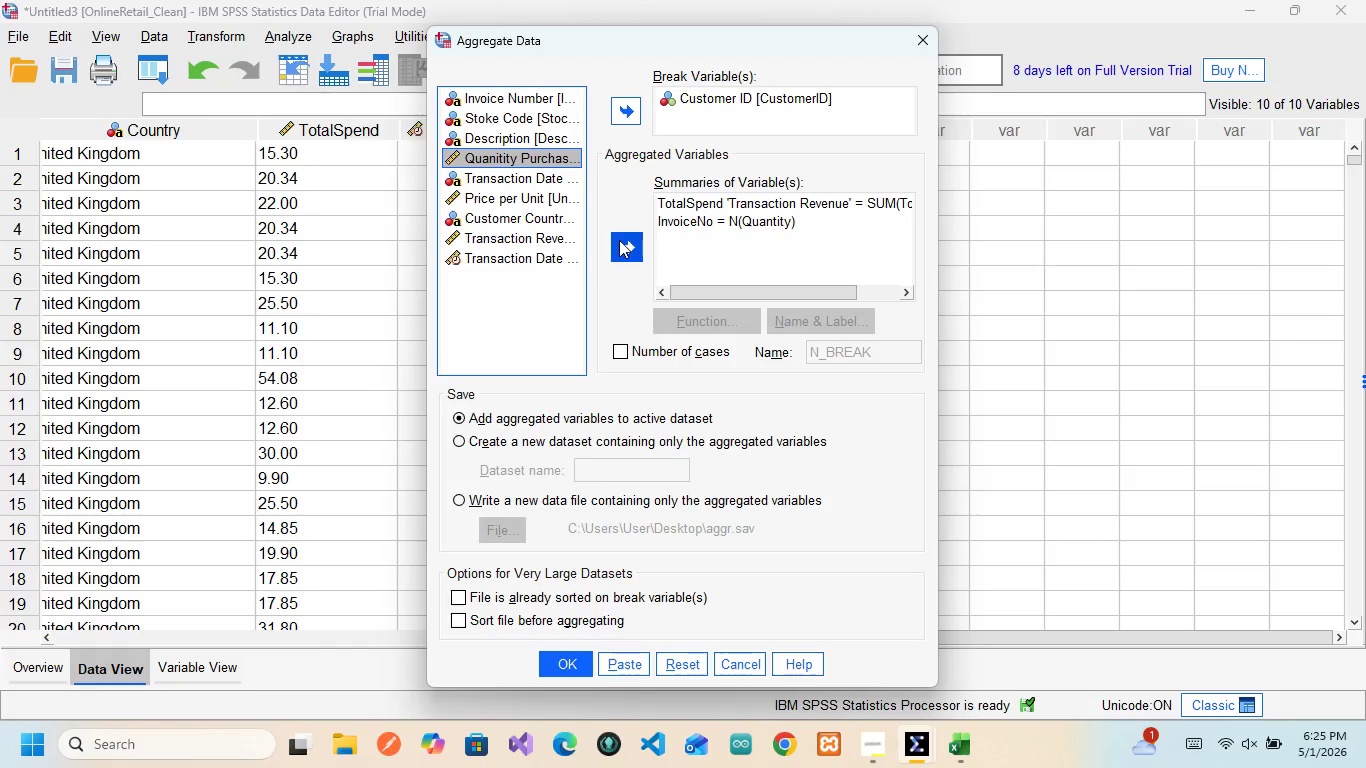 
left_click([619, 240])
 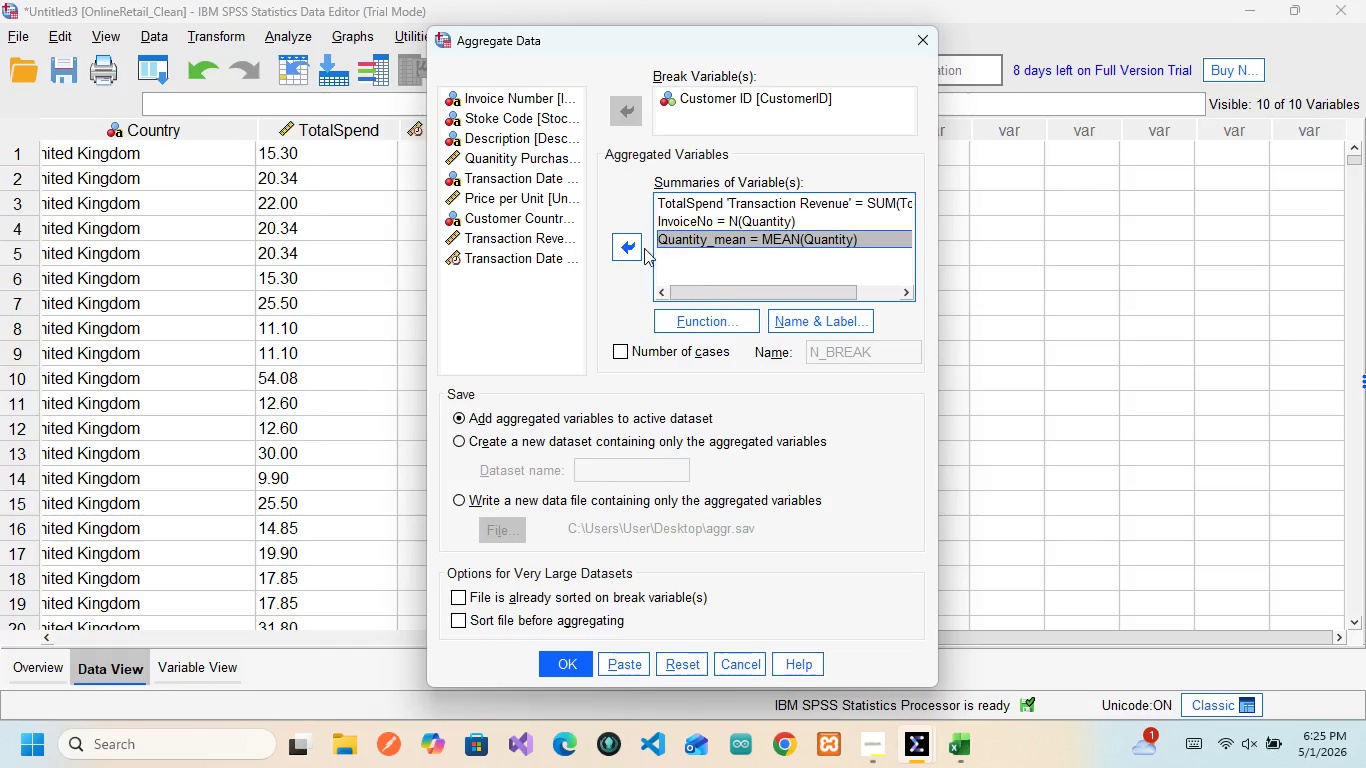 
left_click([736, 316])
 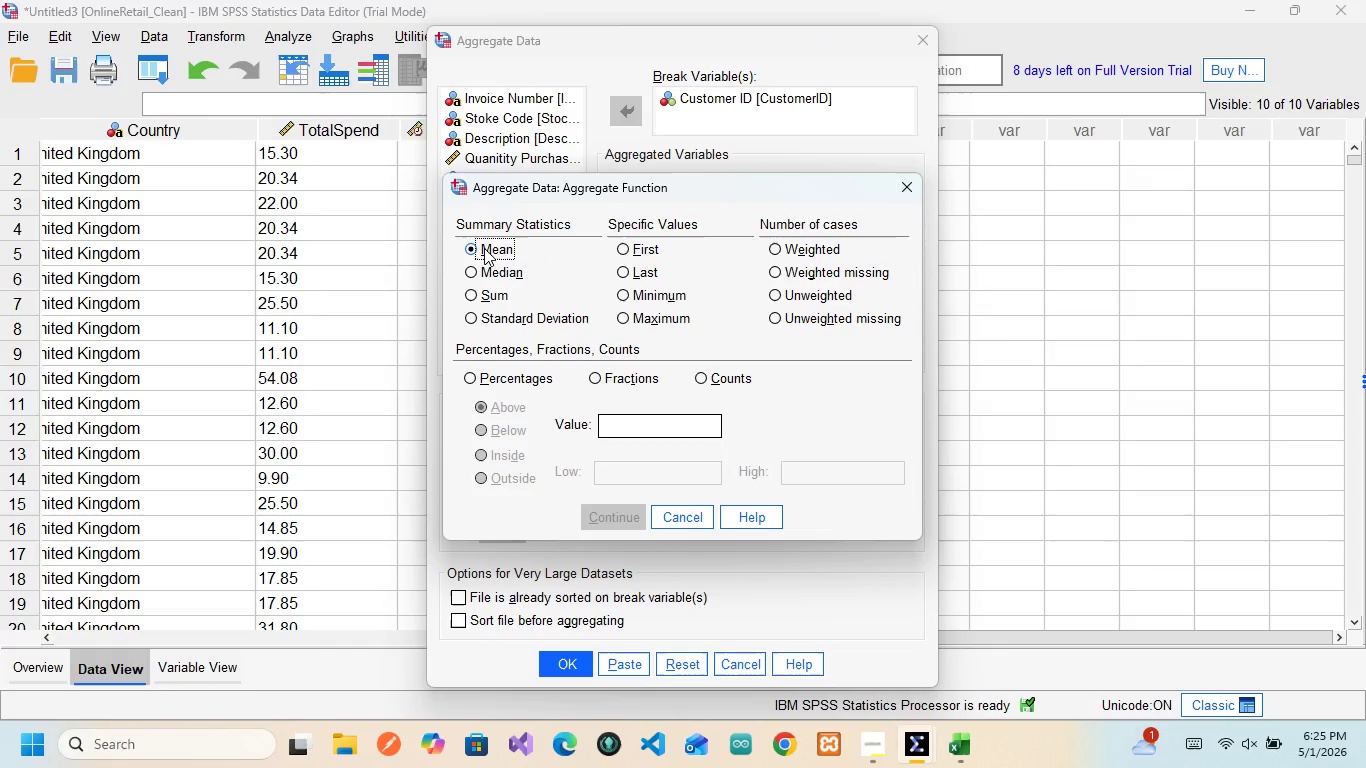 
left_click([484, 248])
 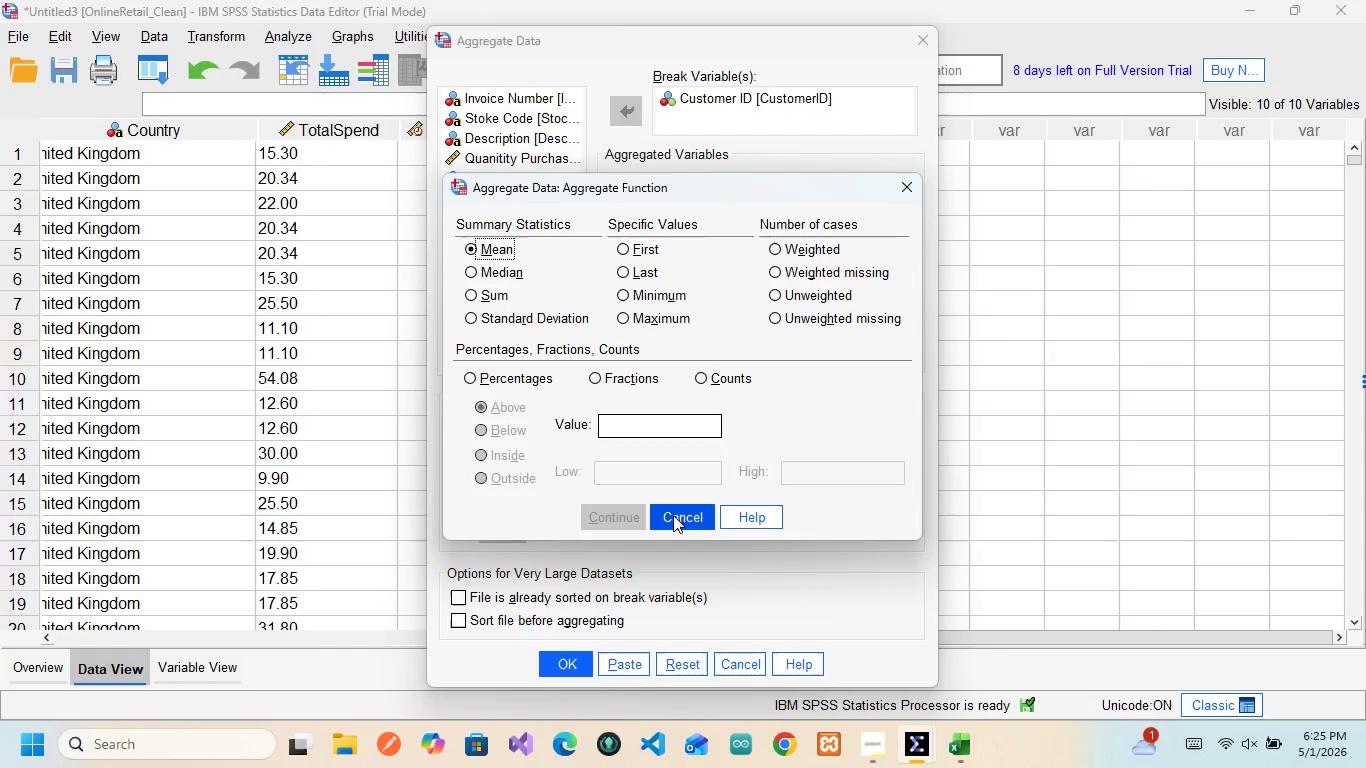 
left_click([673, 515])
 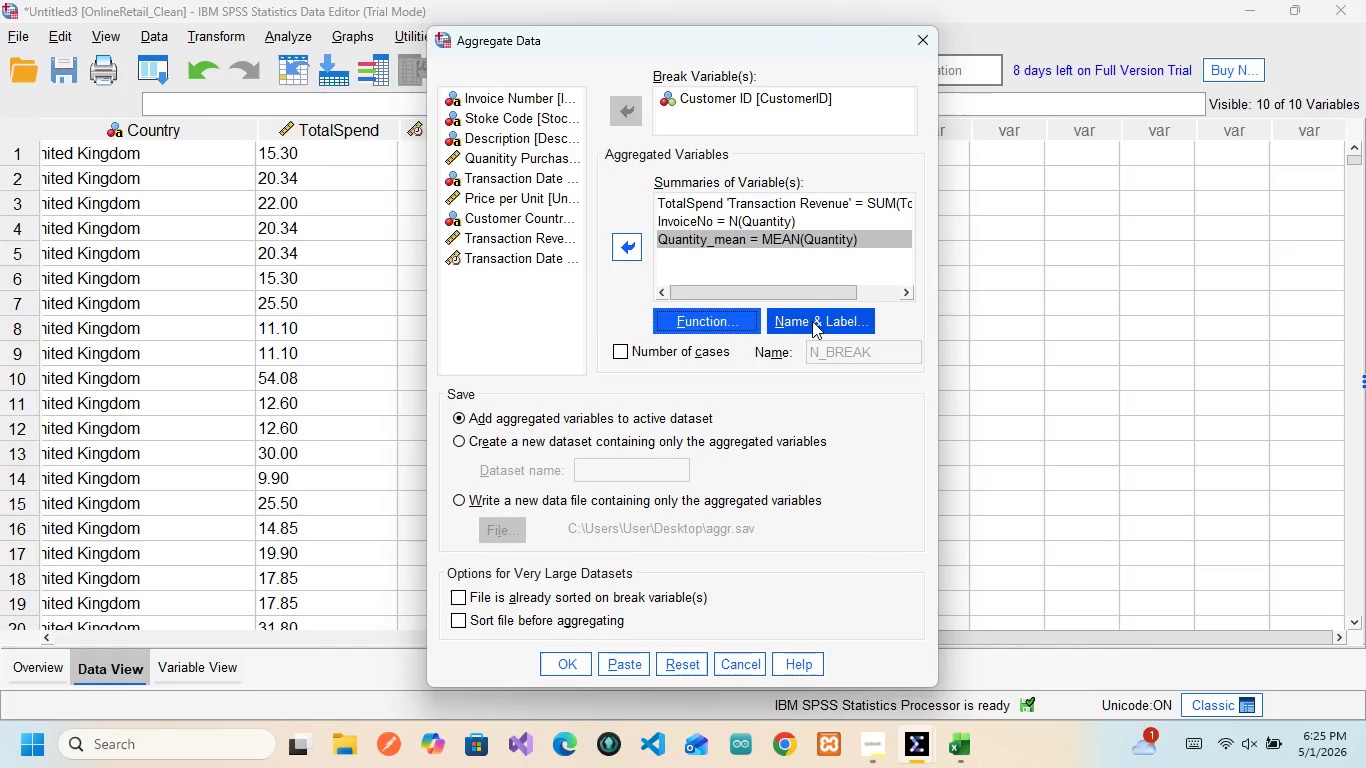 
wait(5.8)
 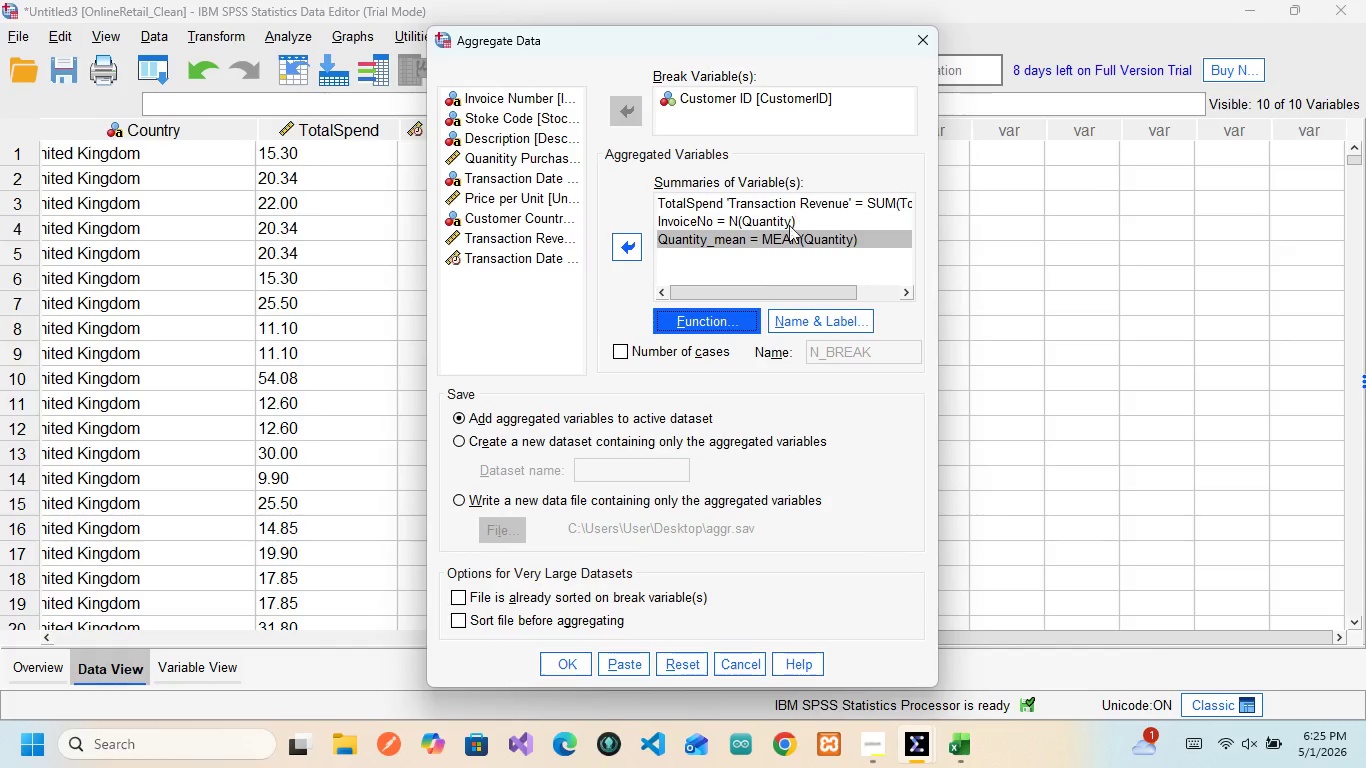 
left_click([812, 321])
 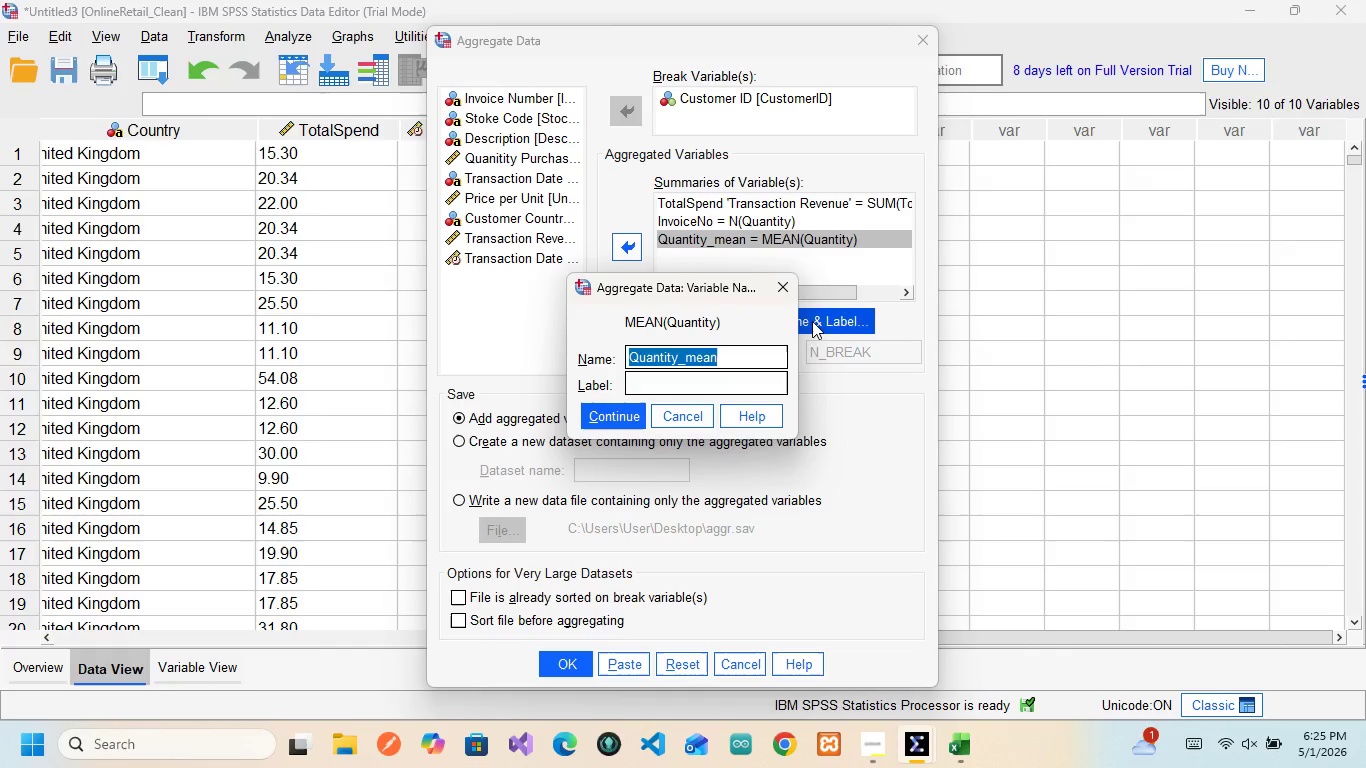 
wait(44.11)
 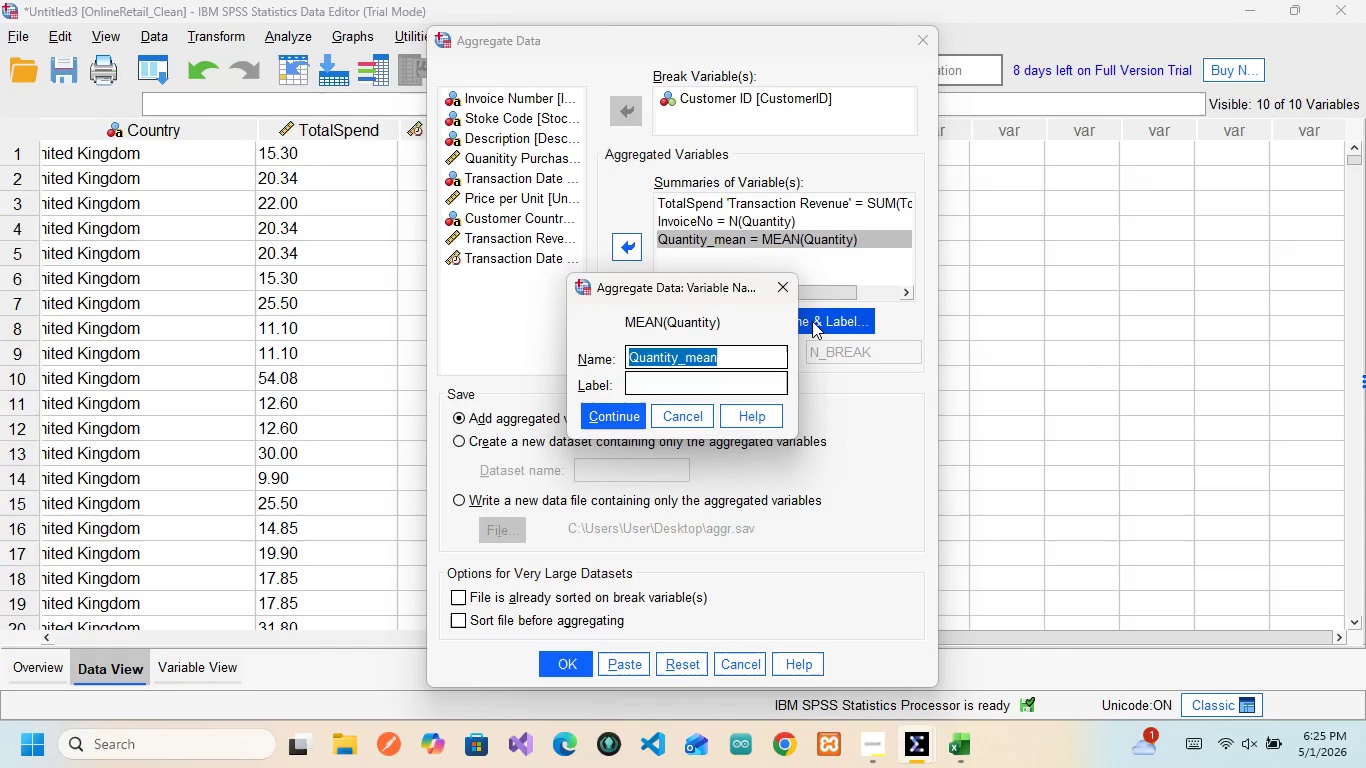 
left_click([789, 284])
 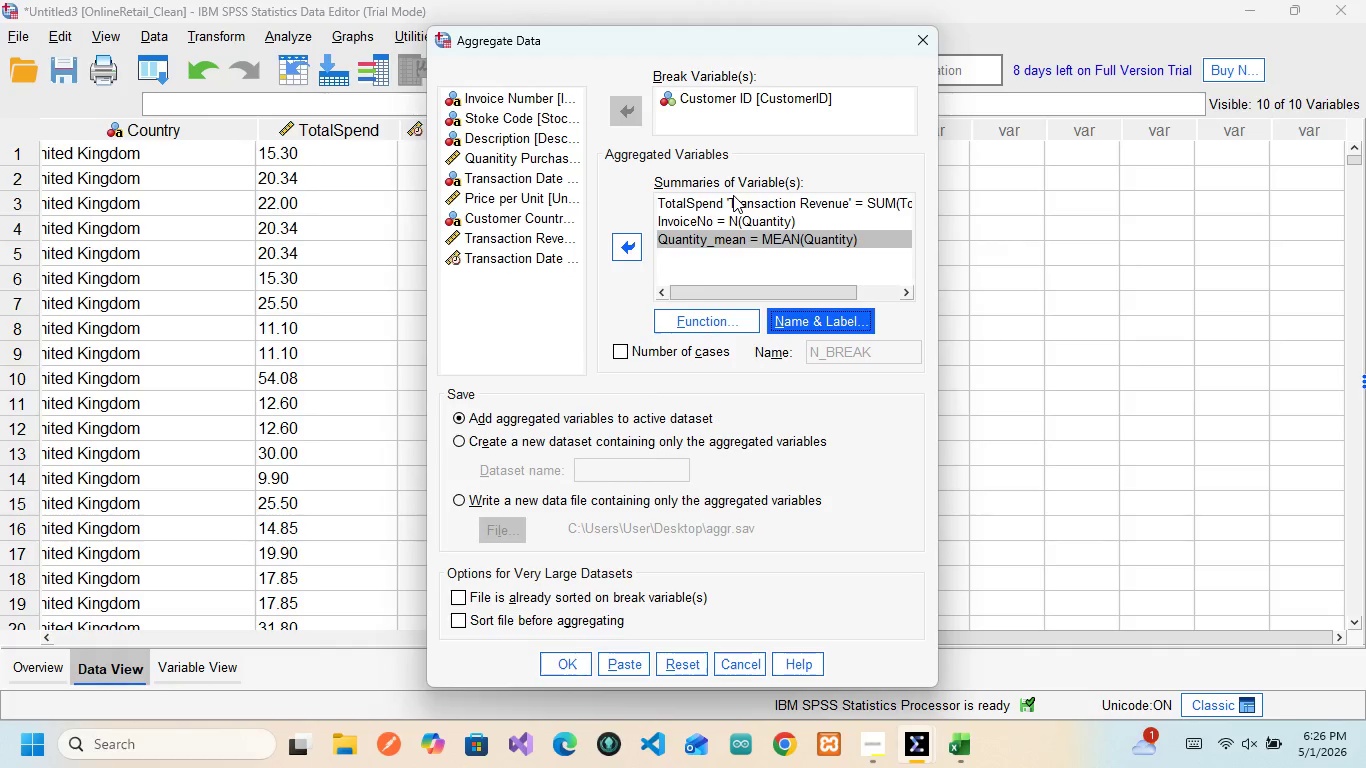 
left_click([733, 195])
 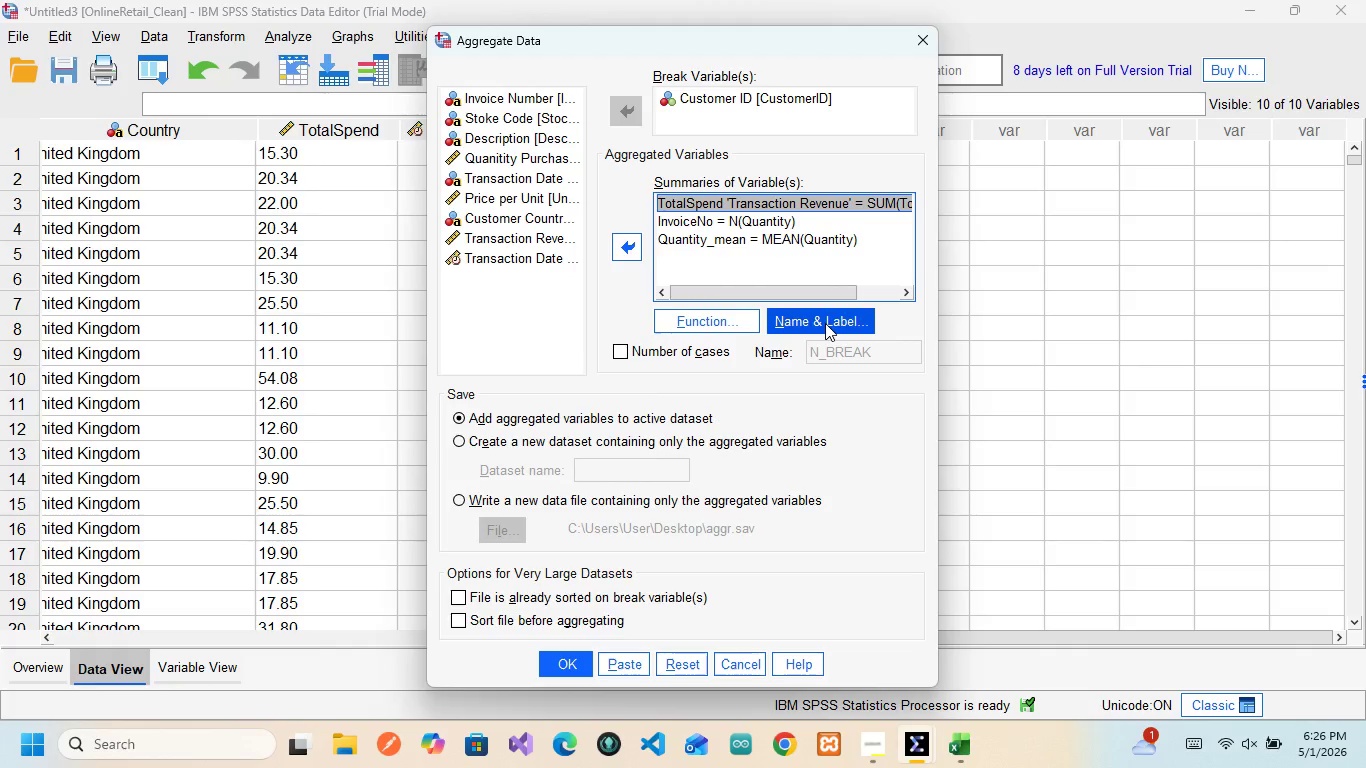 
left_click([825, 323])
 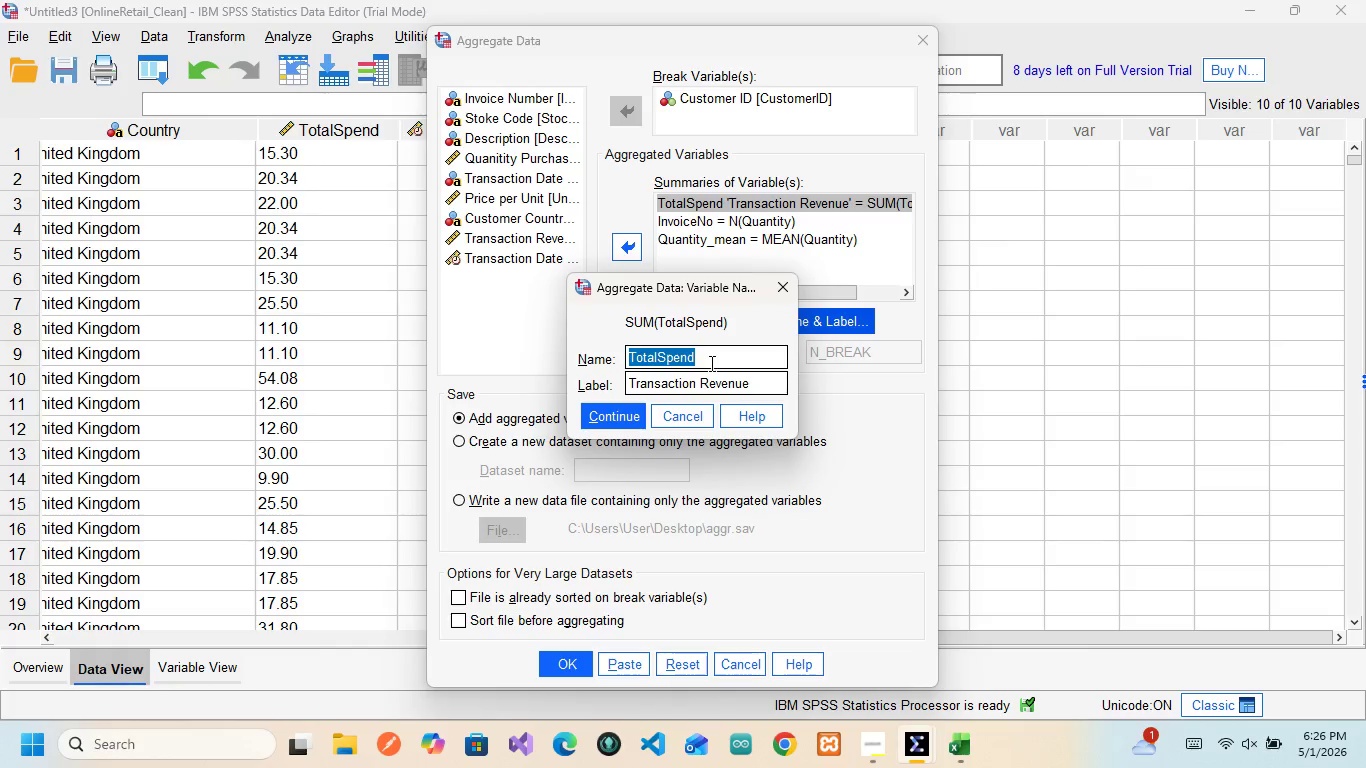 
left_click([710, 358])
 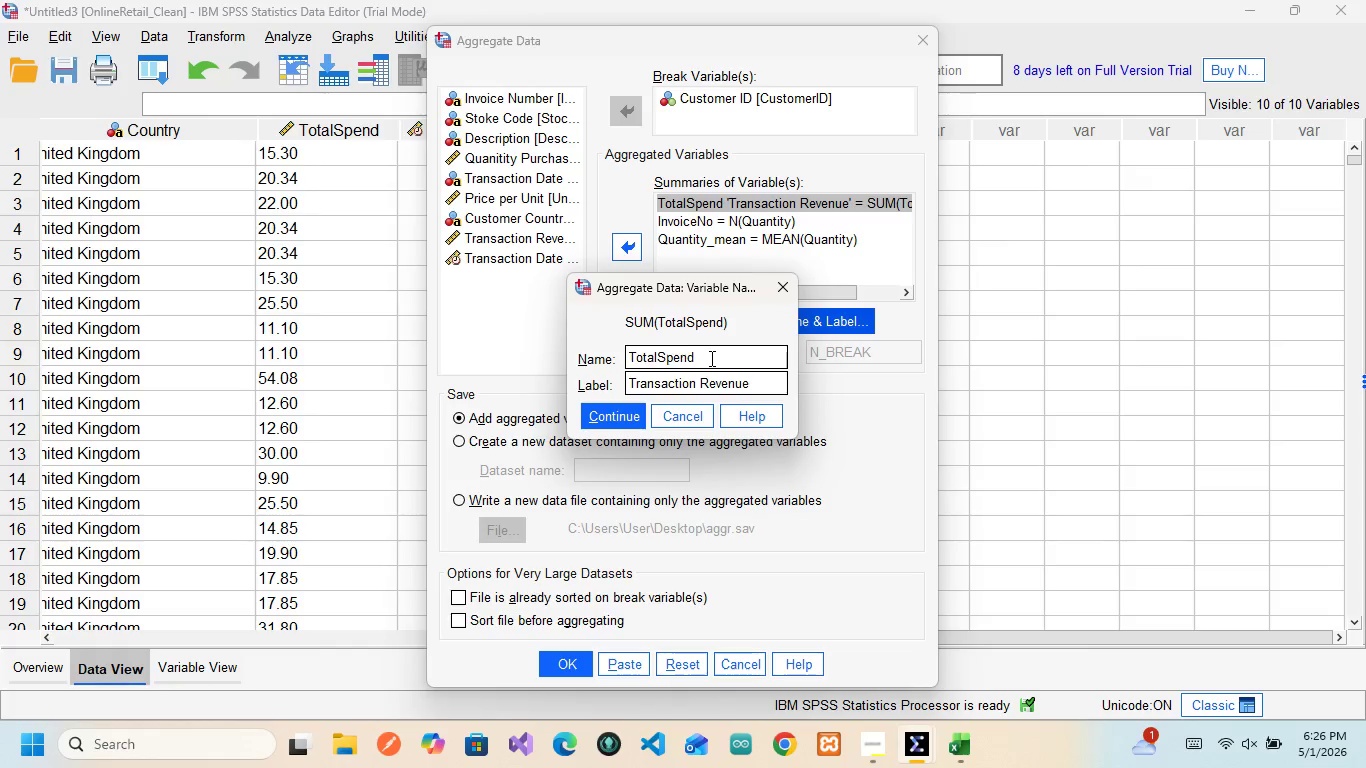 
key(Backspace)
key(Backspace)
key(Backspace)
key(Backspace)
key(Backspace)
type(Revenue)
 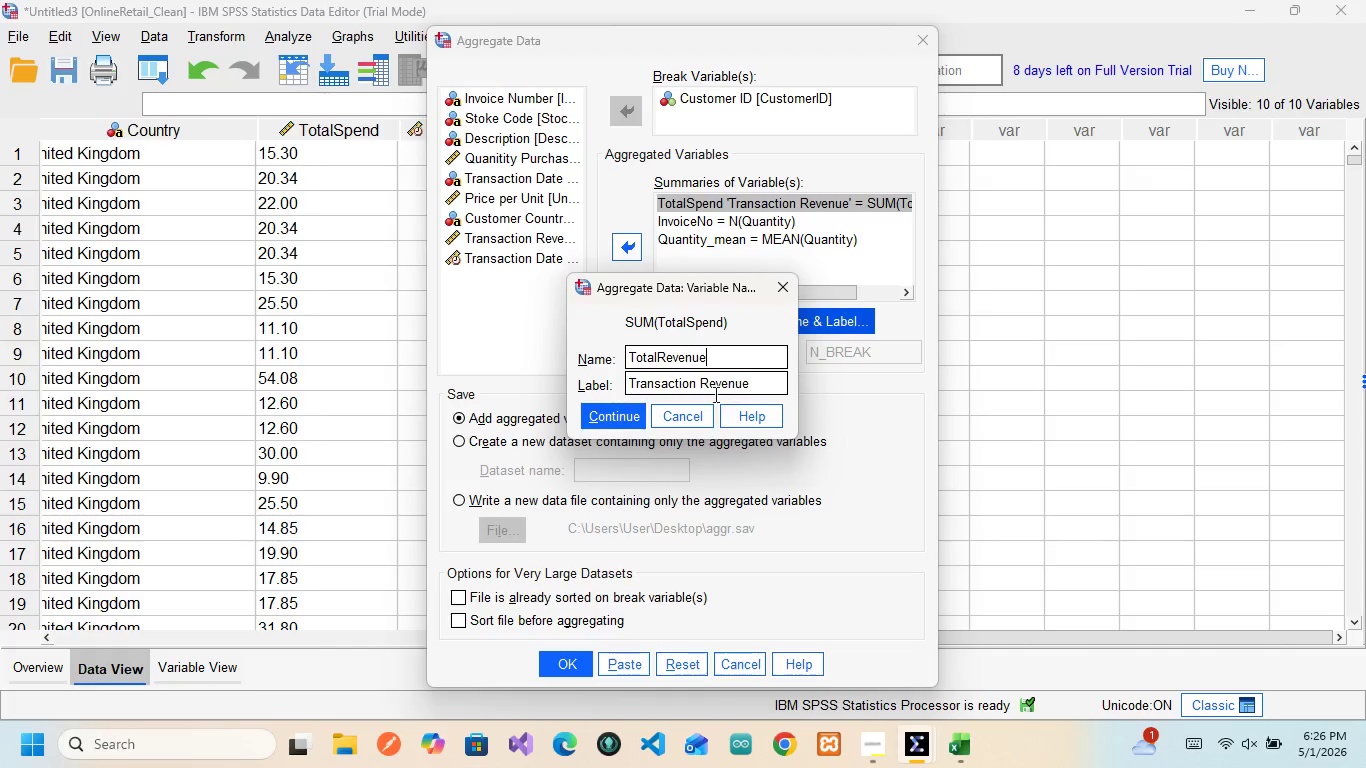 
left_click([624, 412])
 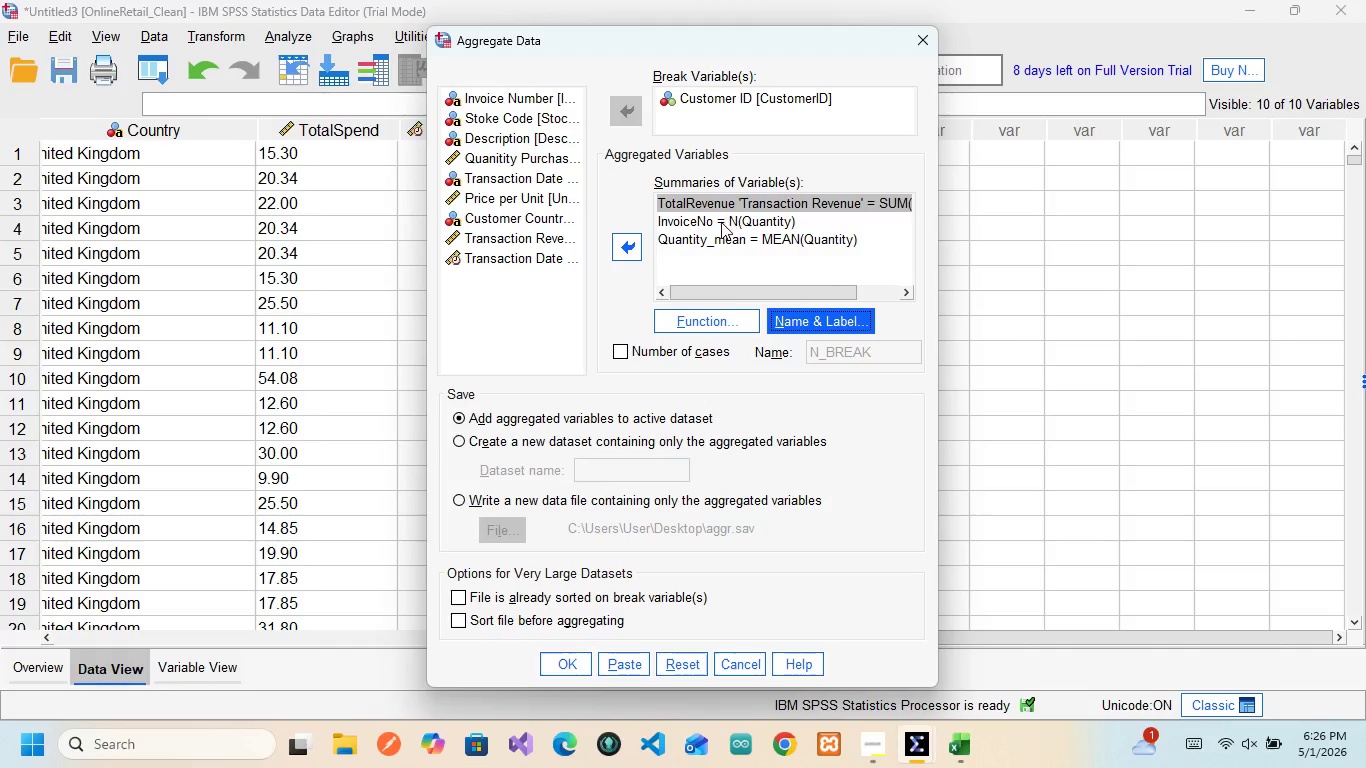 
left_click([721, 222])
 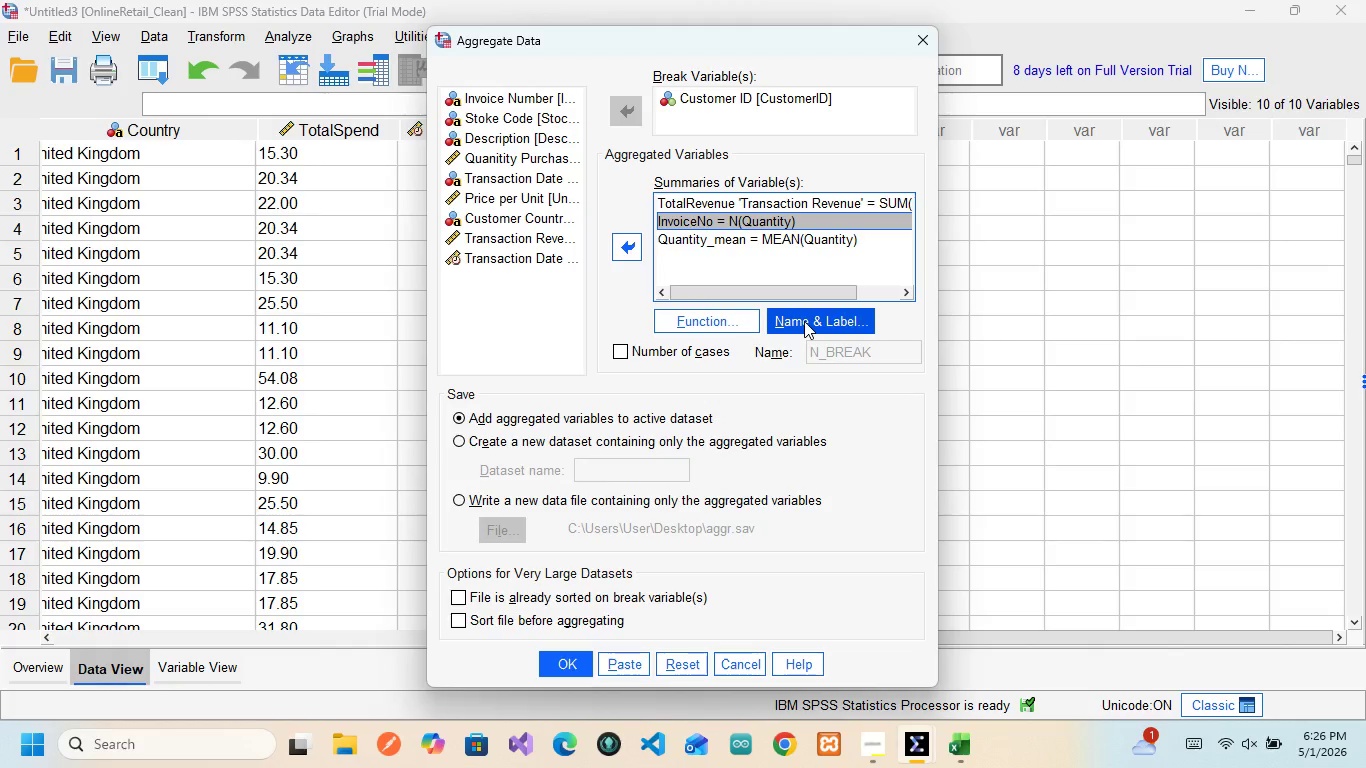 
left_click([804, 321])
 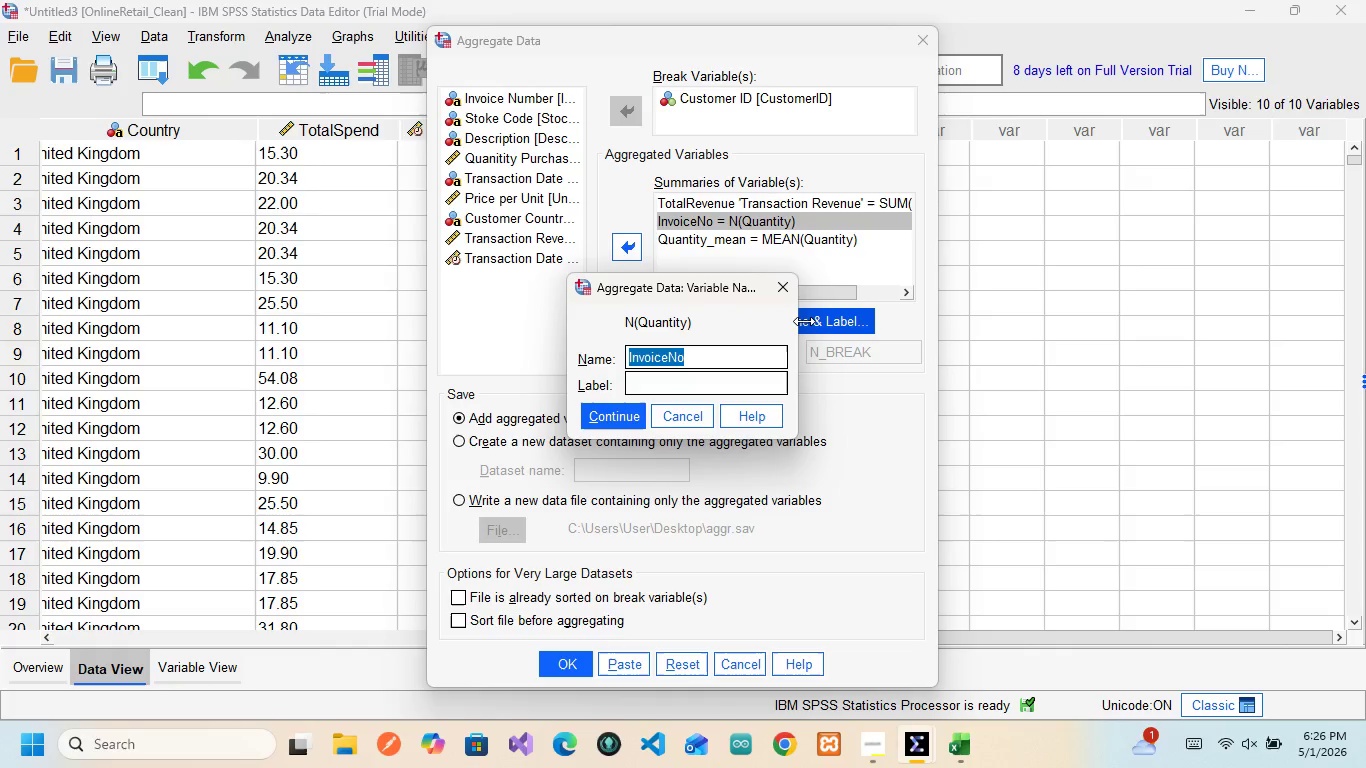 
wait(5.77)
 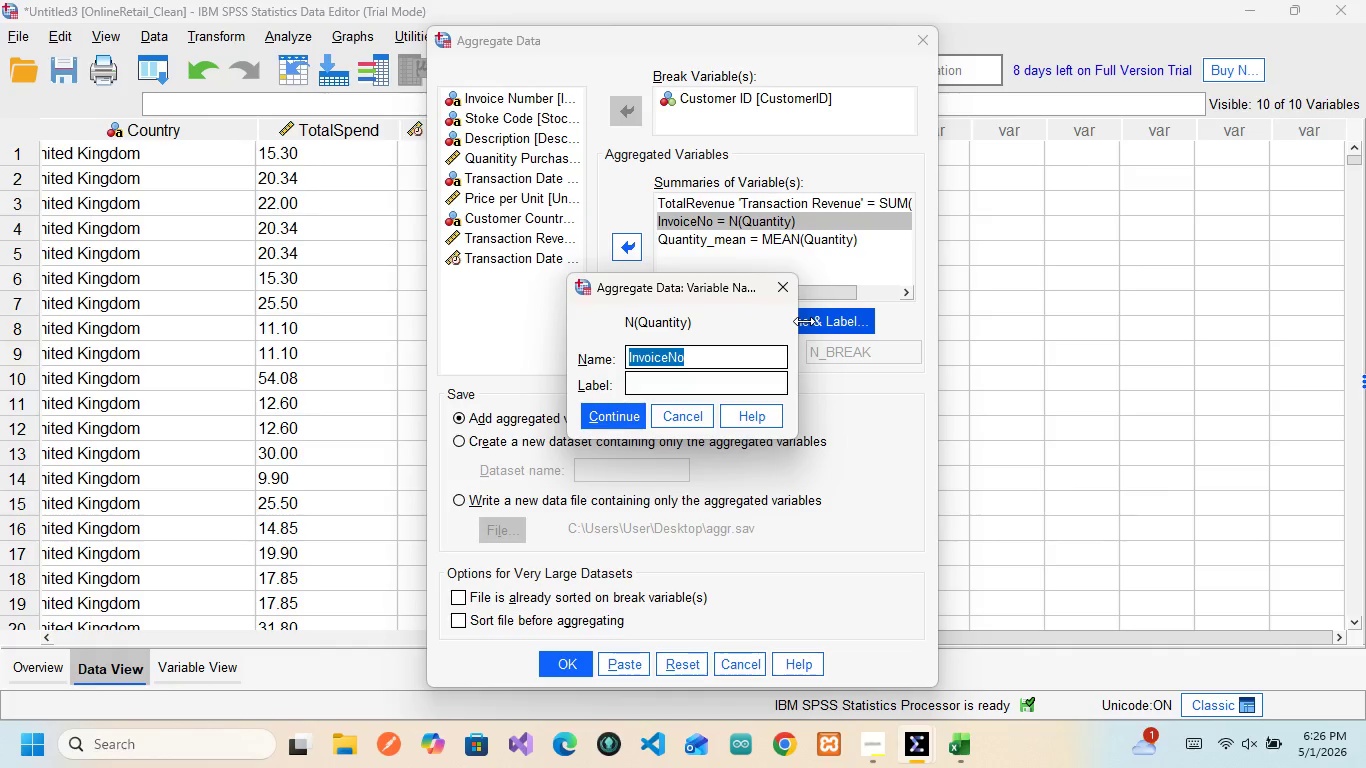 
type(Total)
 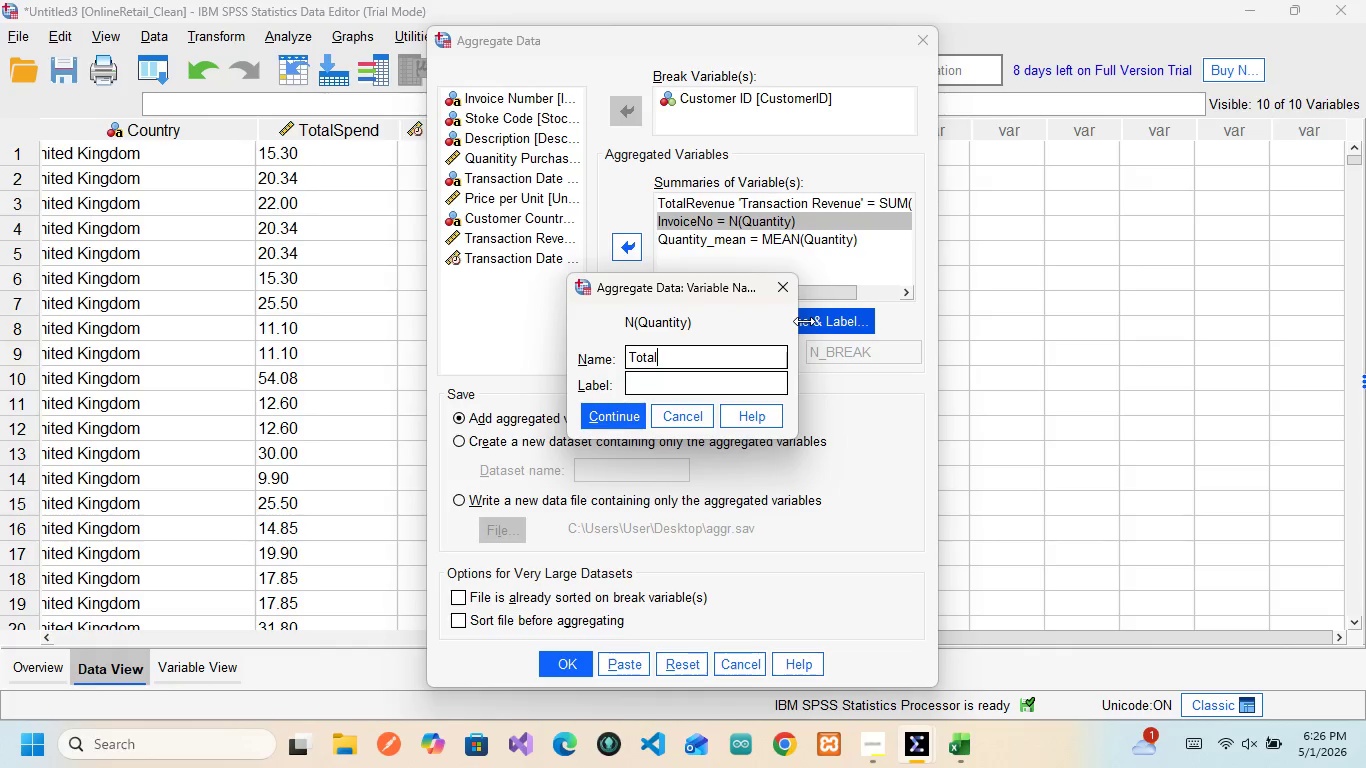 
wait(5.2)
 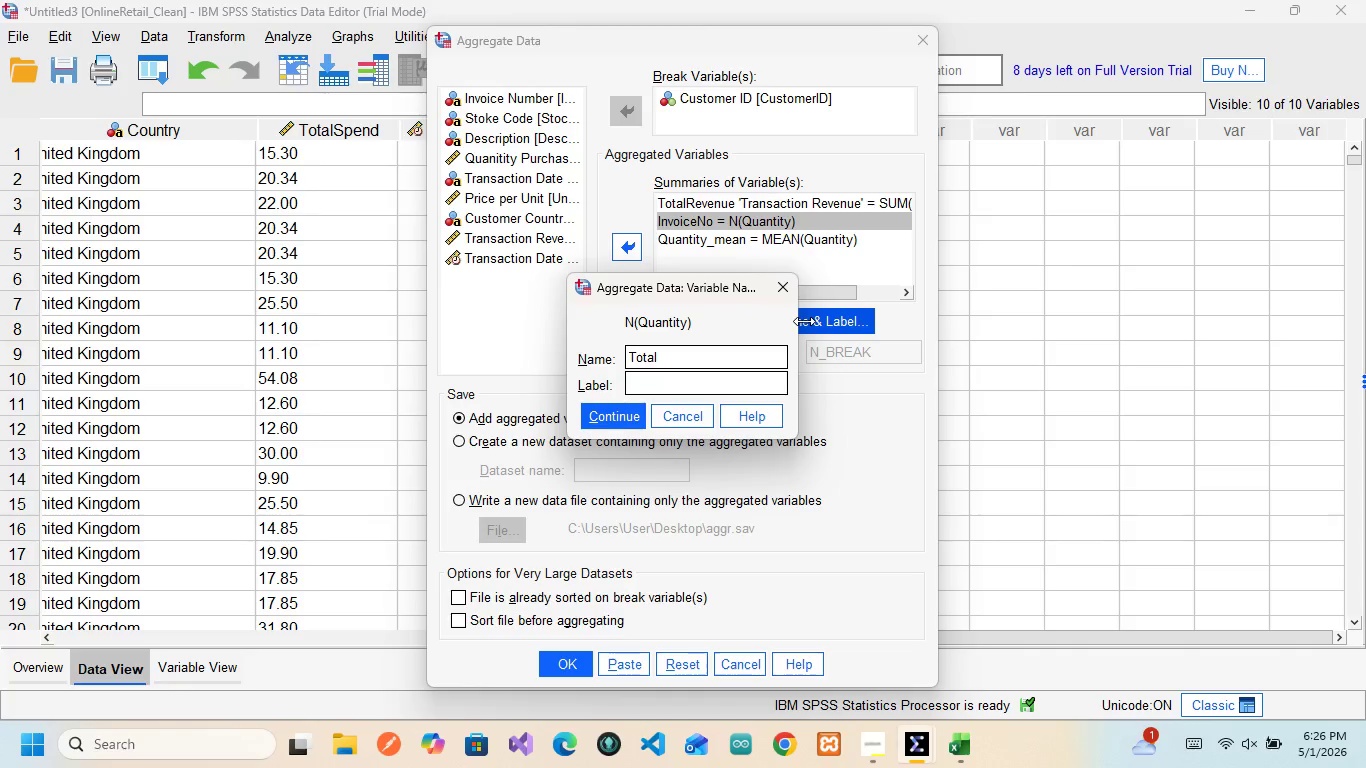 
type(Orders)
 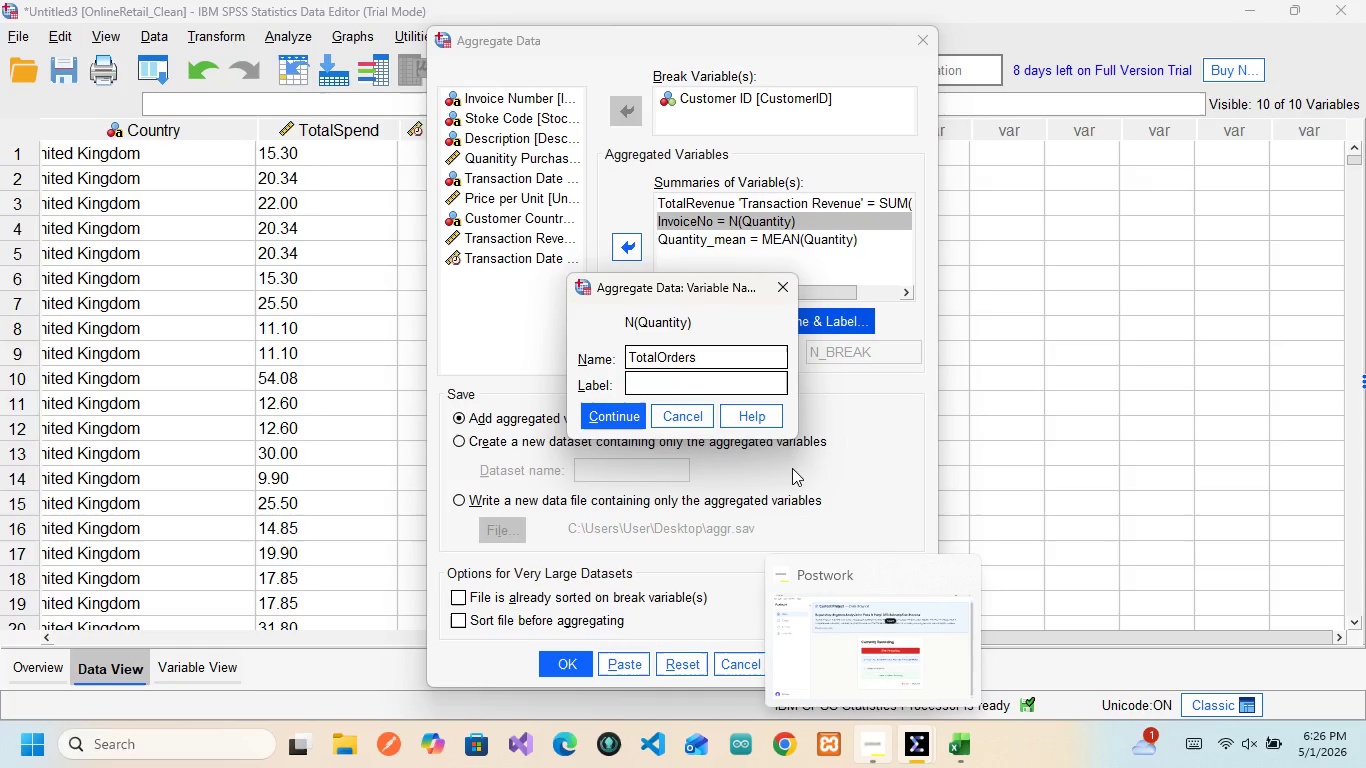 
left_click([856, 397])
 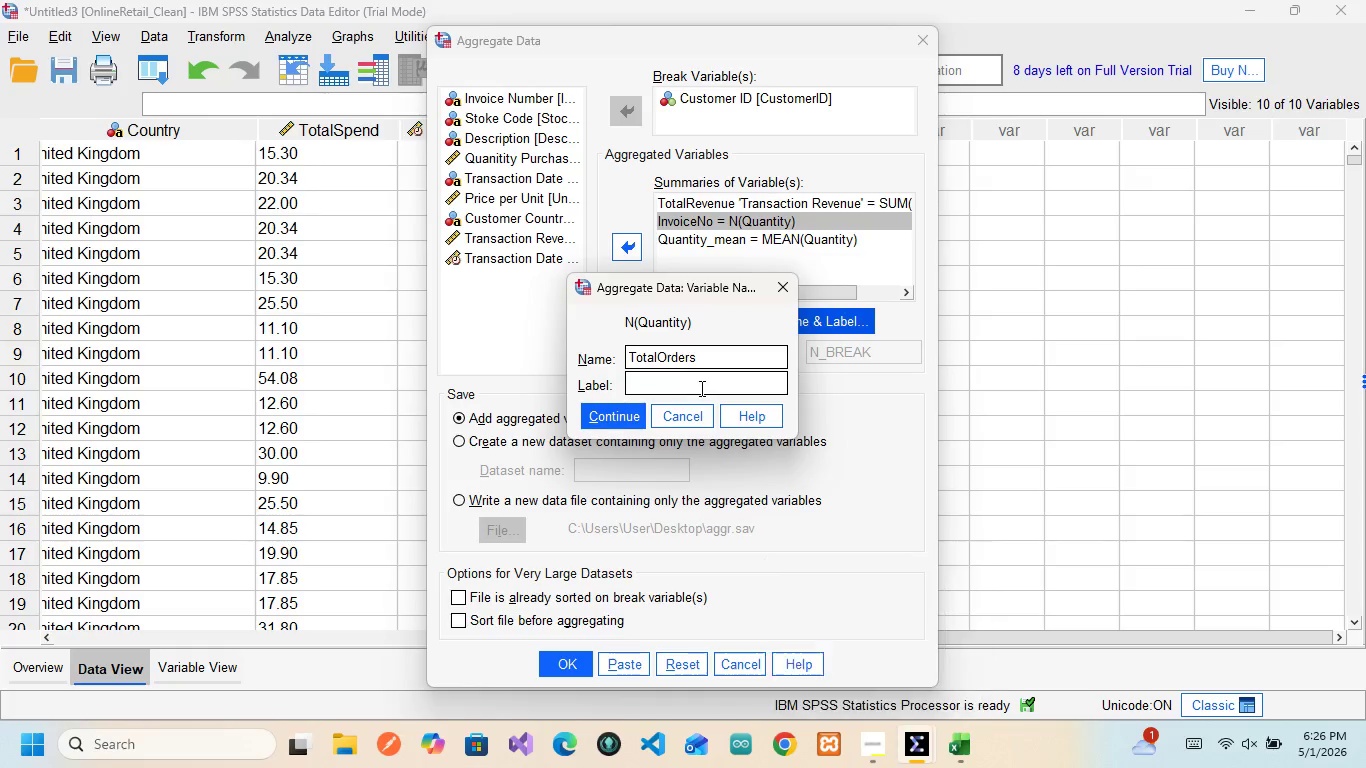 
left_click([700, 383])
 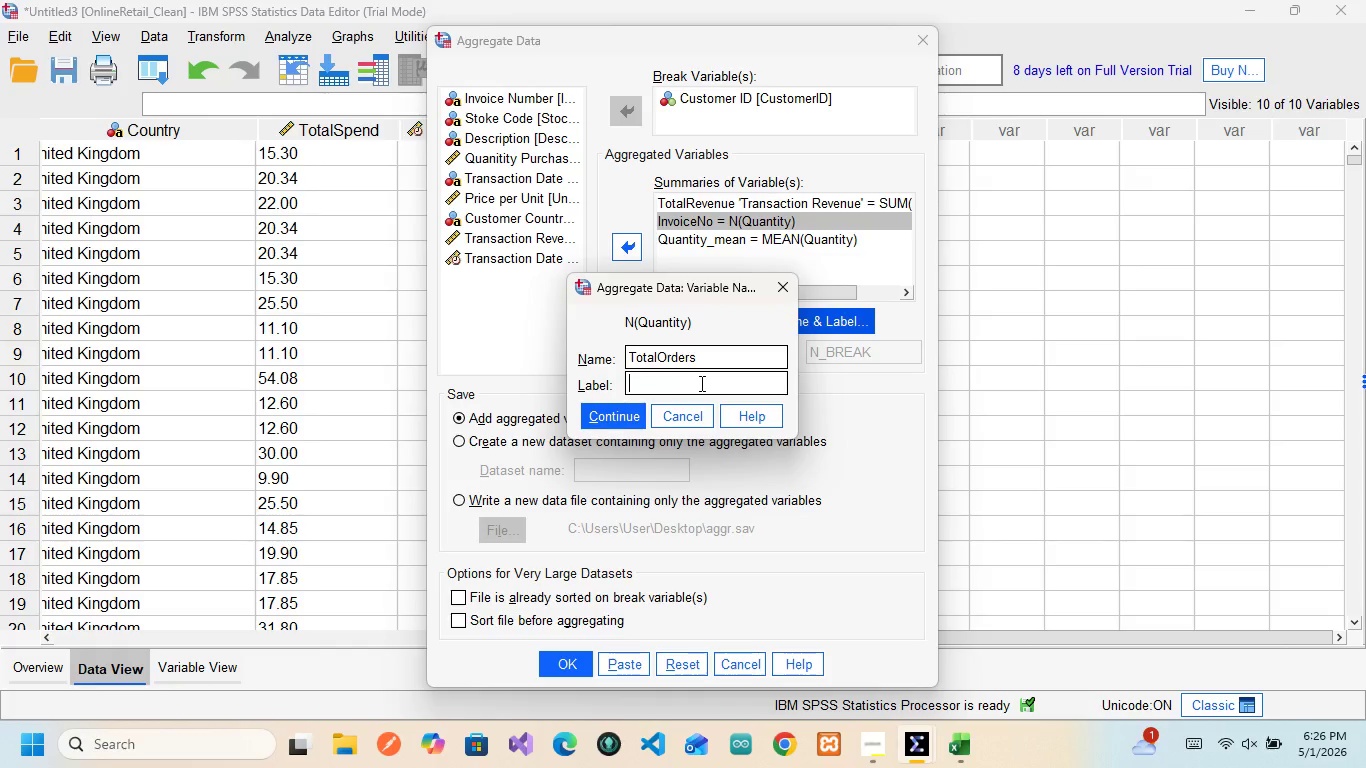 
wait(10.23)
 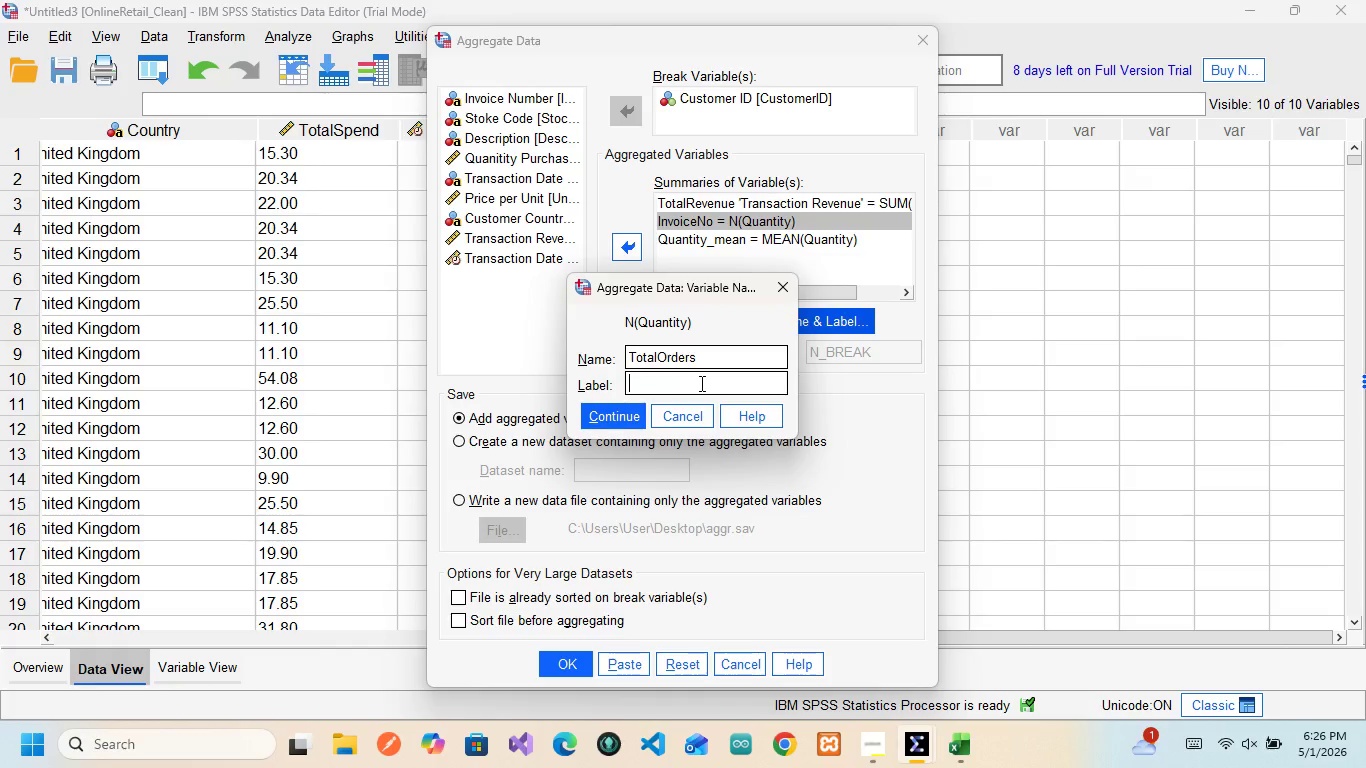 
type(Total Orders)
 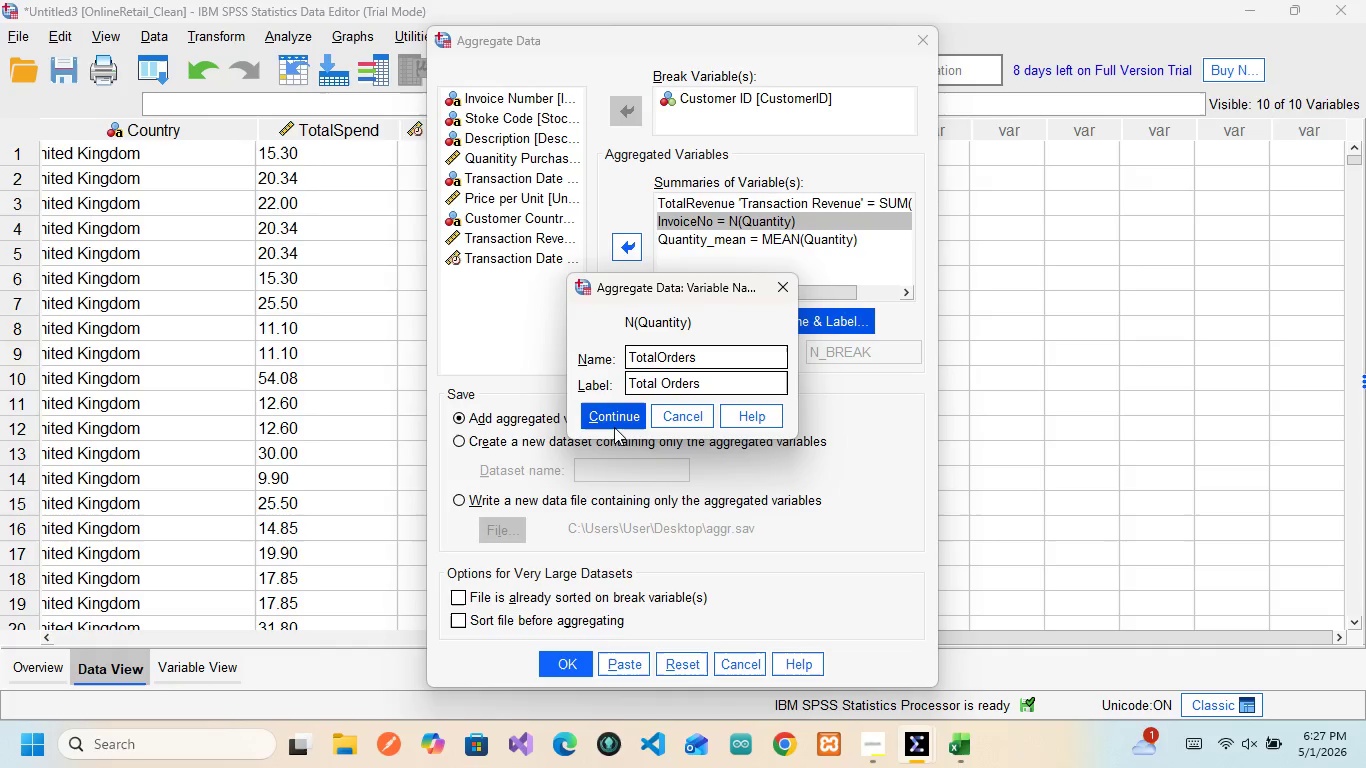 
left_click([613, 419])
 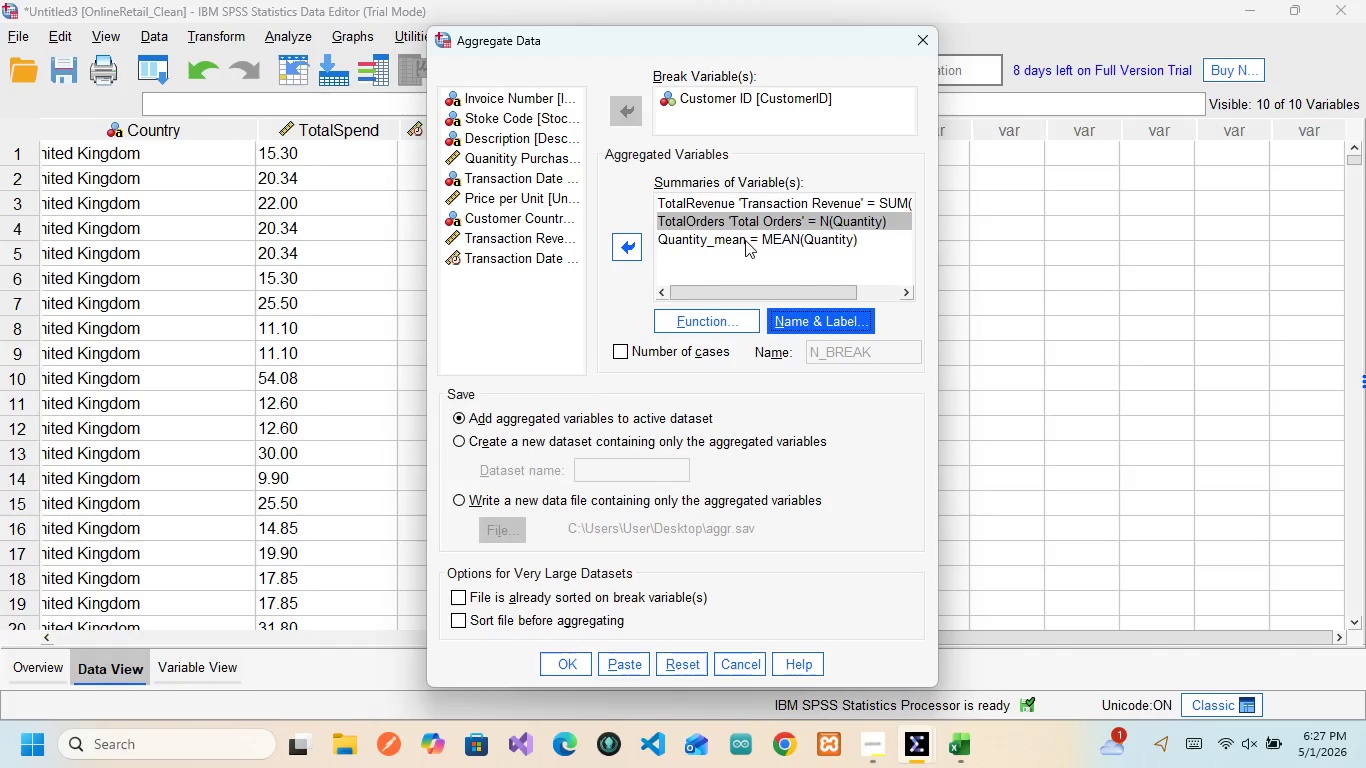 
left_click([745, 242])
 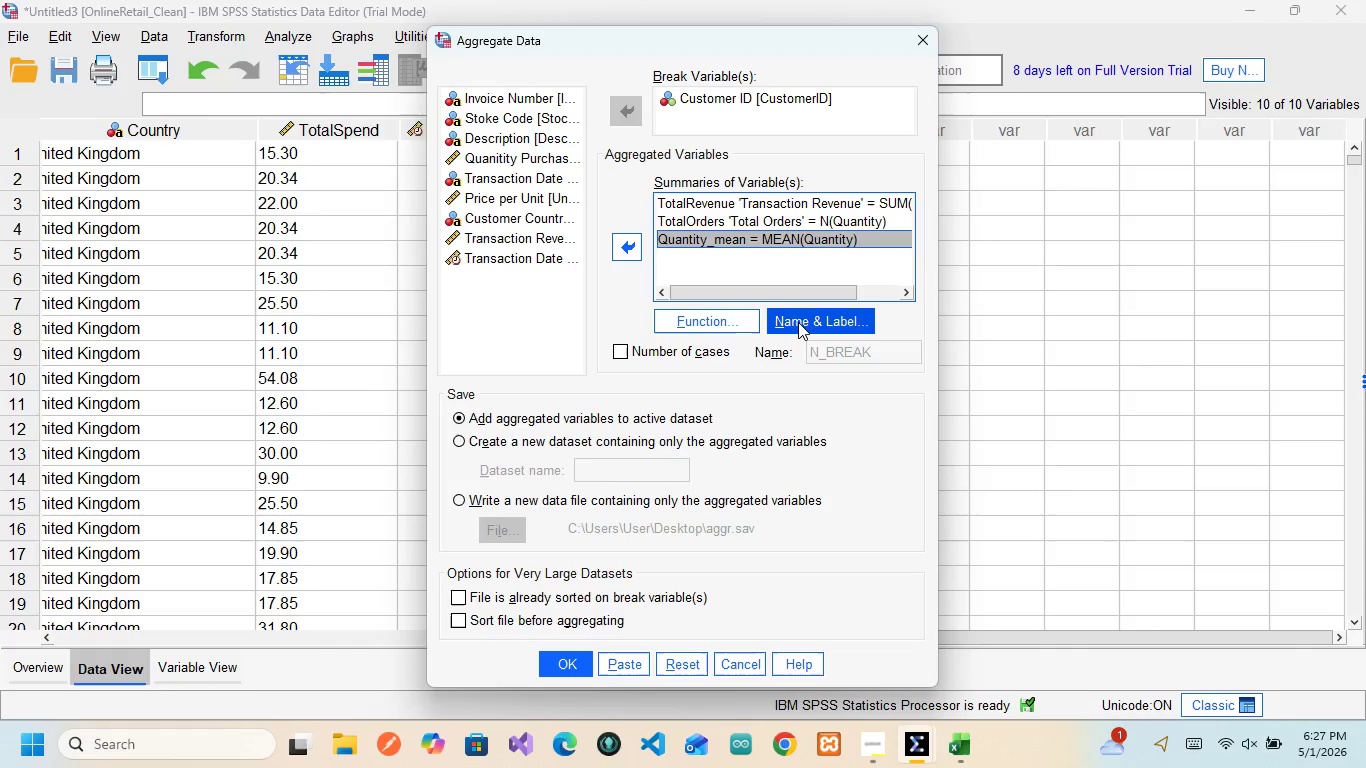 
left_click([799, 322])
 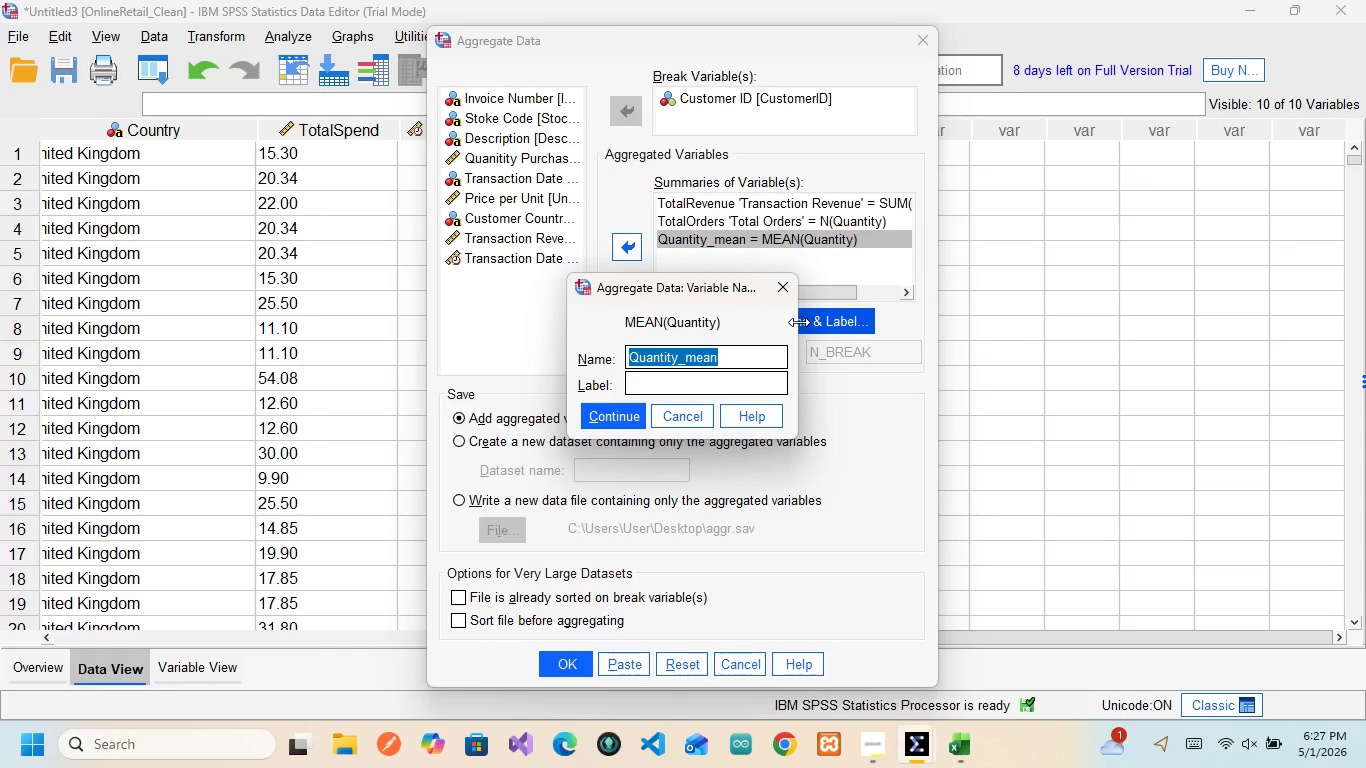 
wait(7.89)
 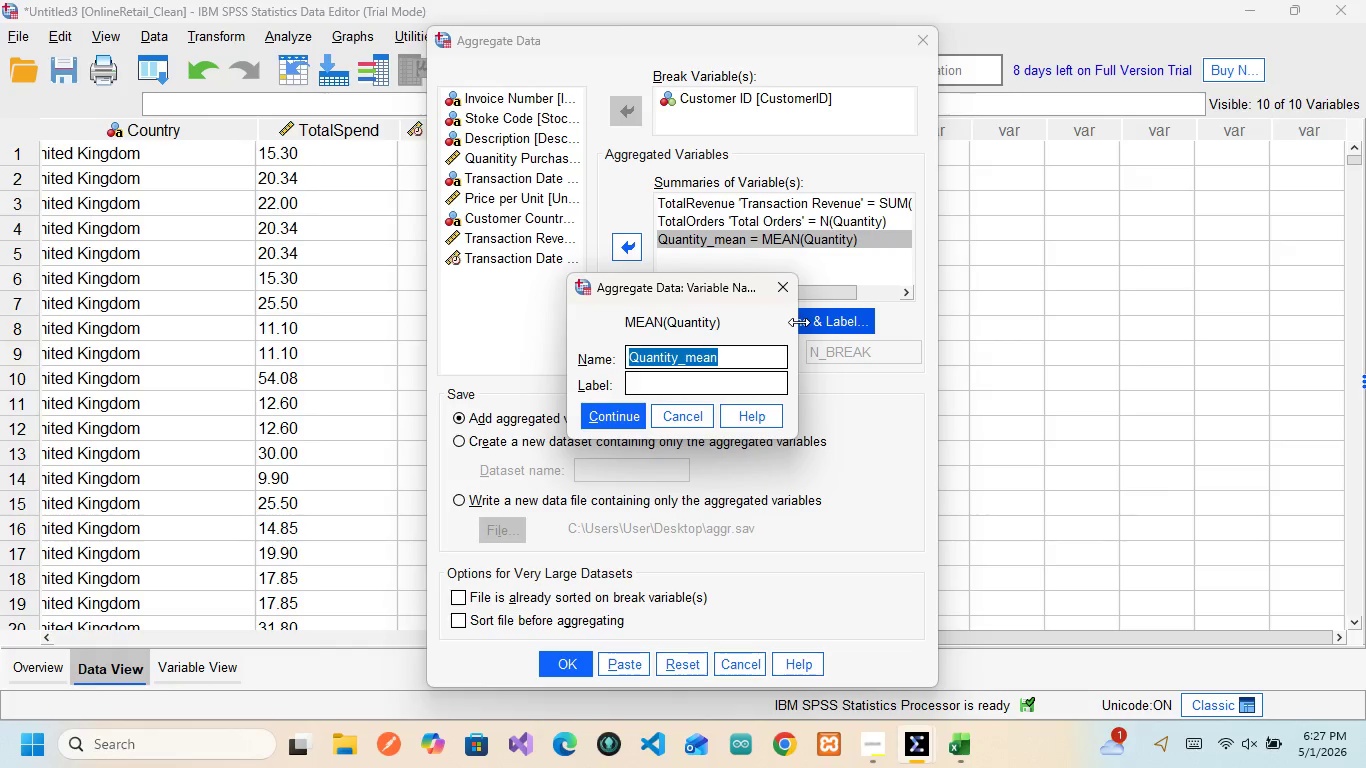 
type(AVg)
 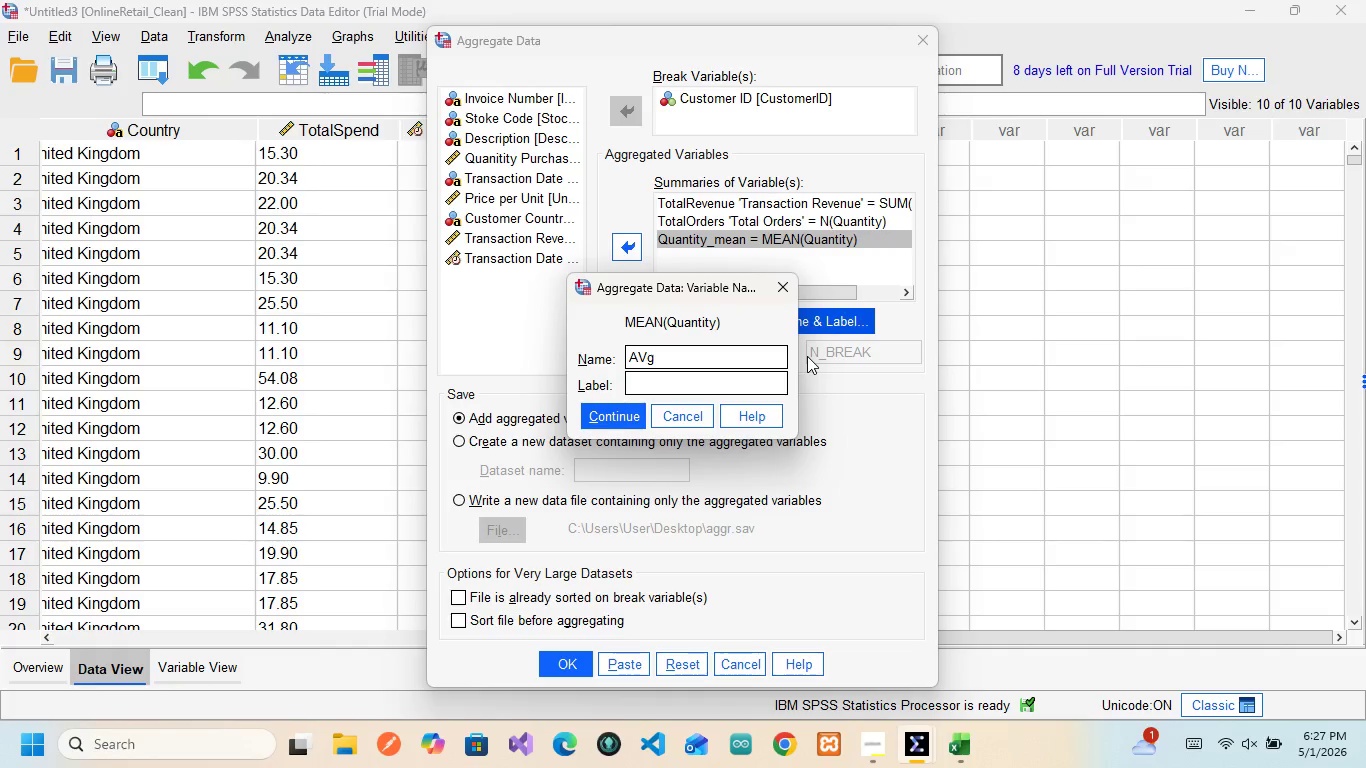 
type(o)
key(Backspace)
key(Backspace)
key(Backspace)
type(vgOrderValue)
 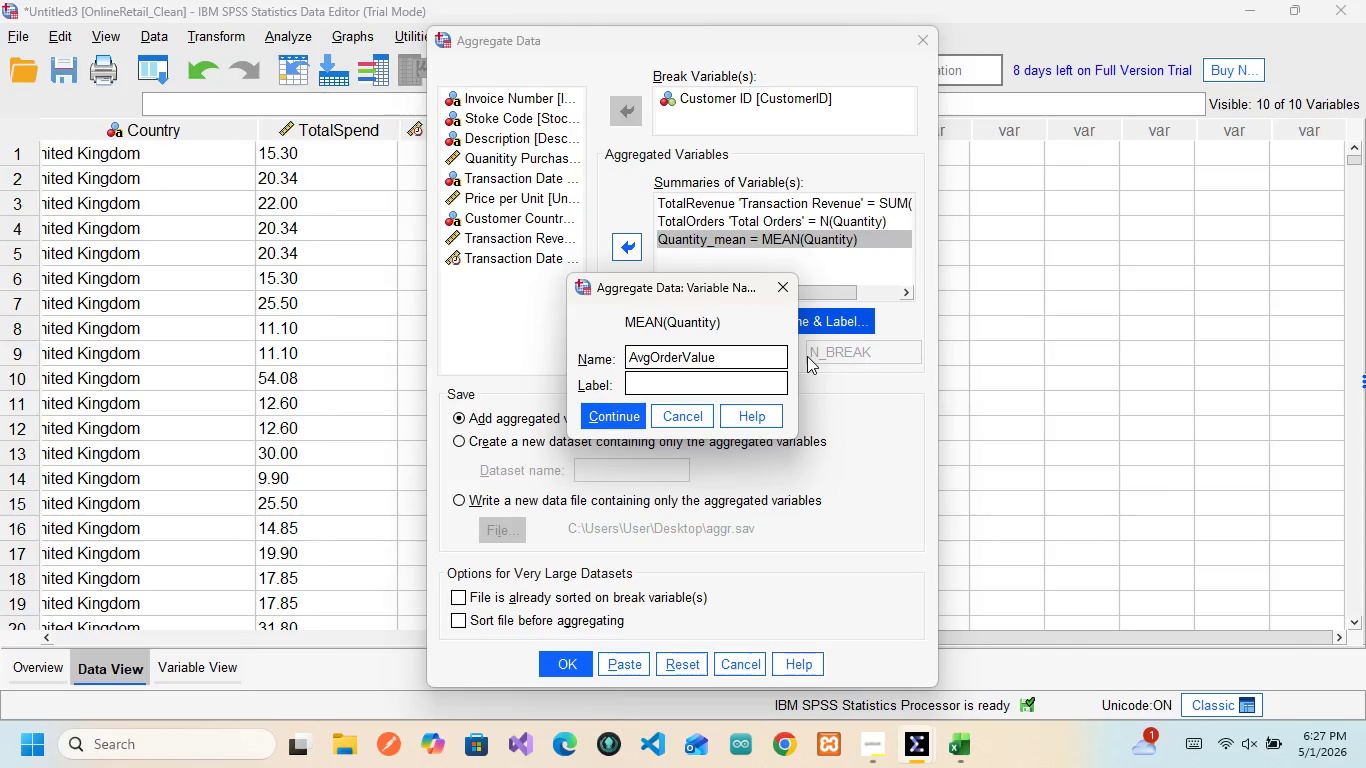 
wait(5.17)
 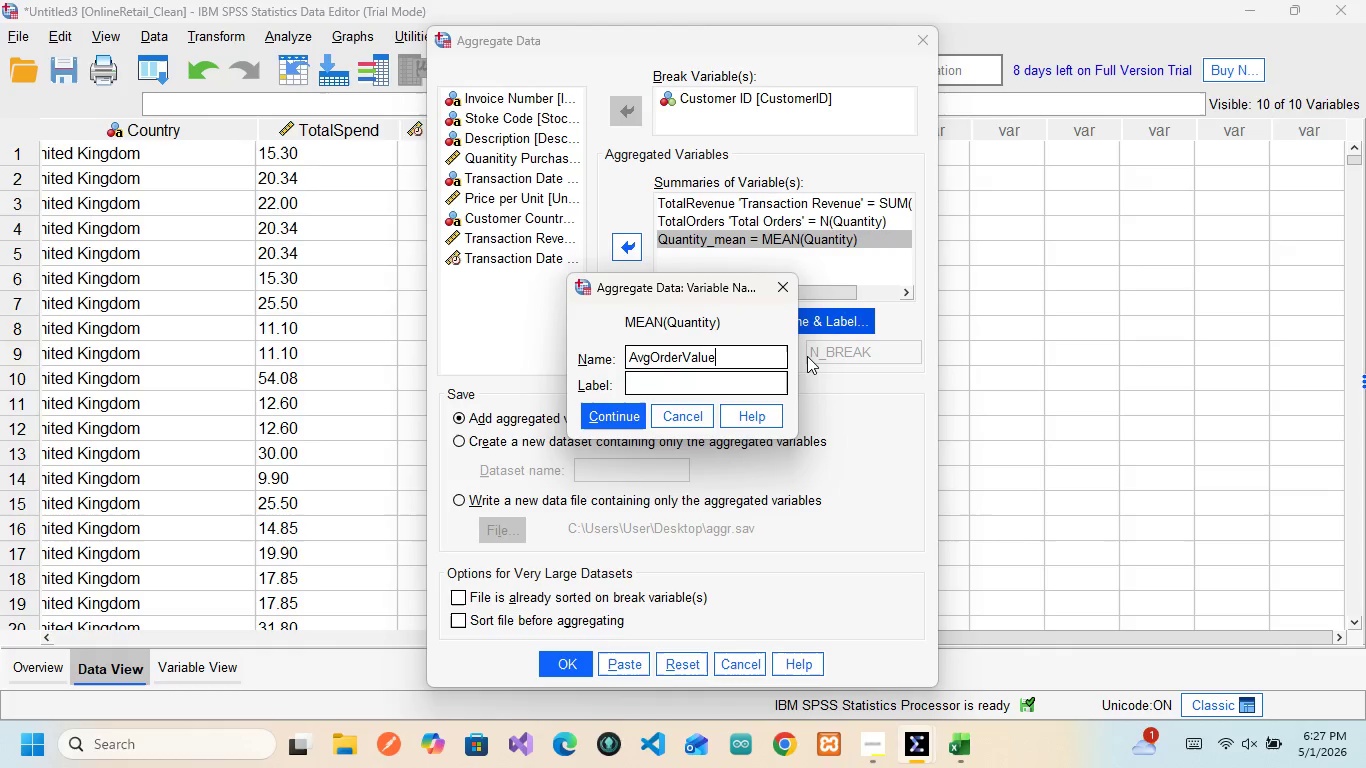 
left_click([699, 383])
 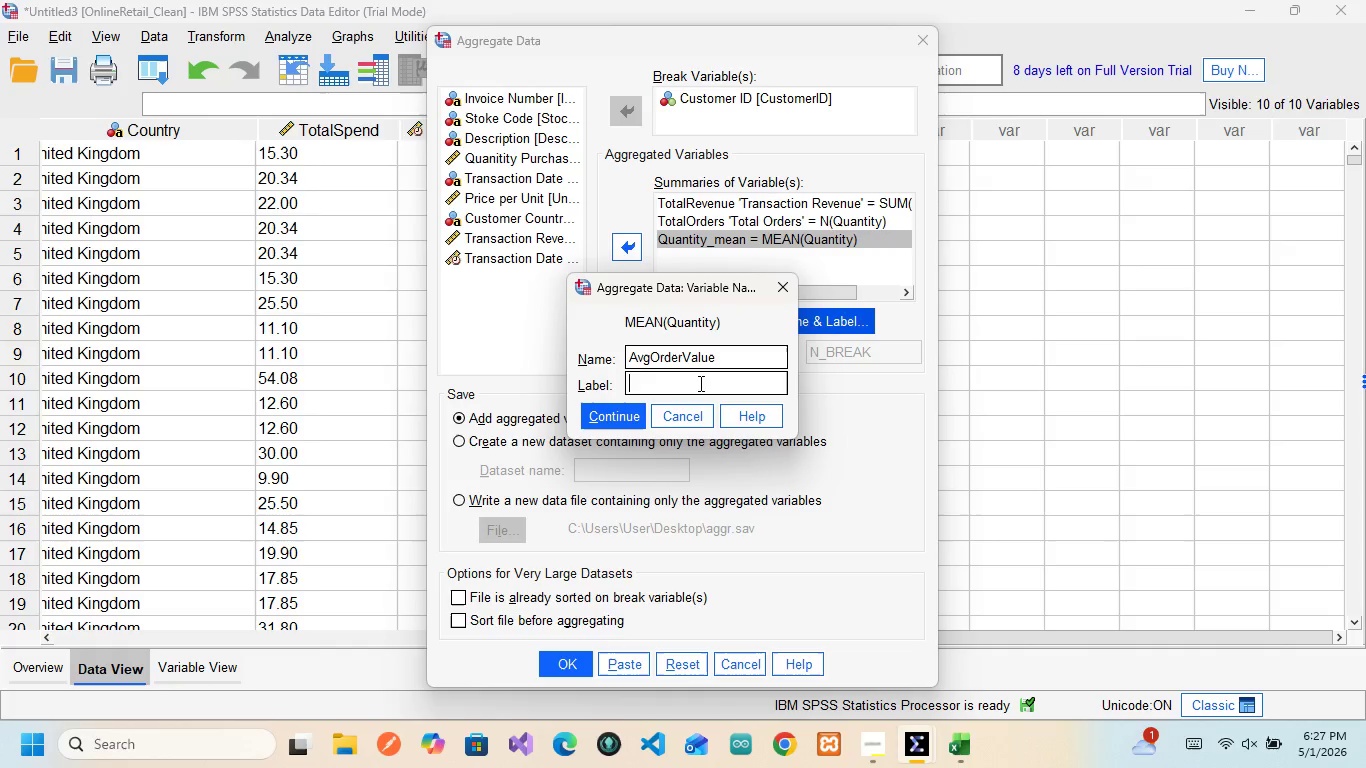 
wait(9.19)
 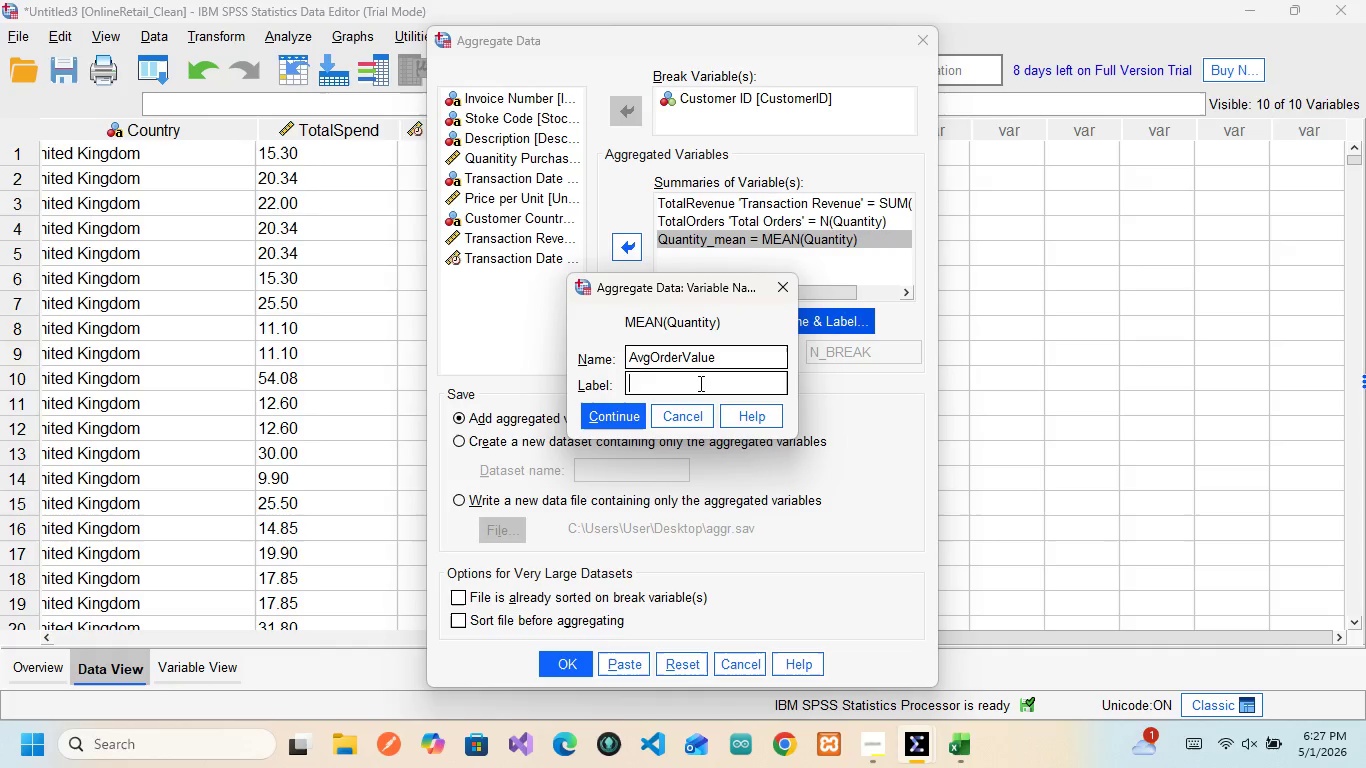 
type(Average Order Value)
 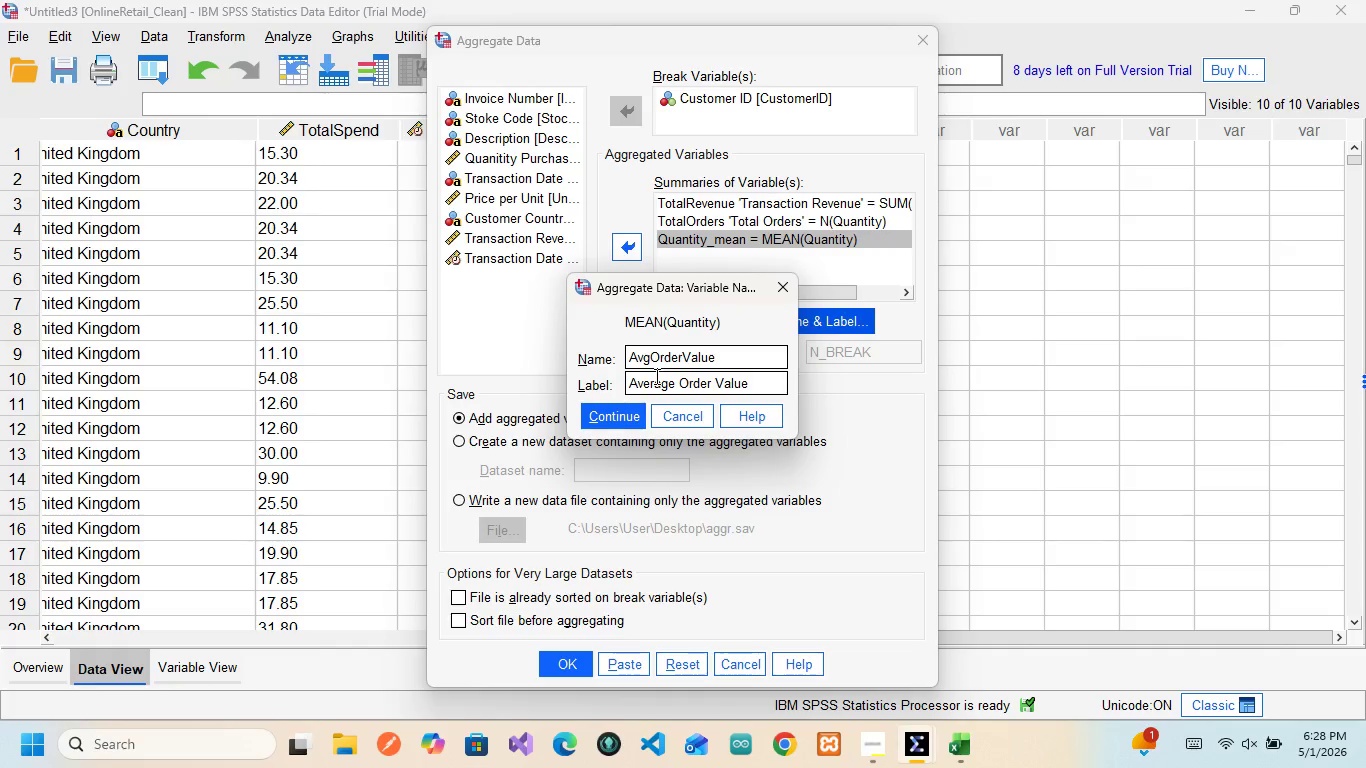 
wait(7.89)
 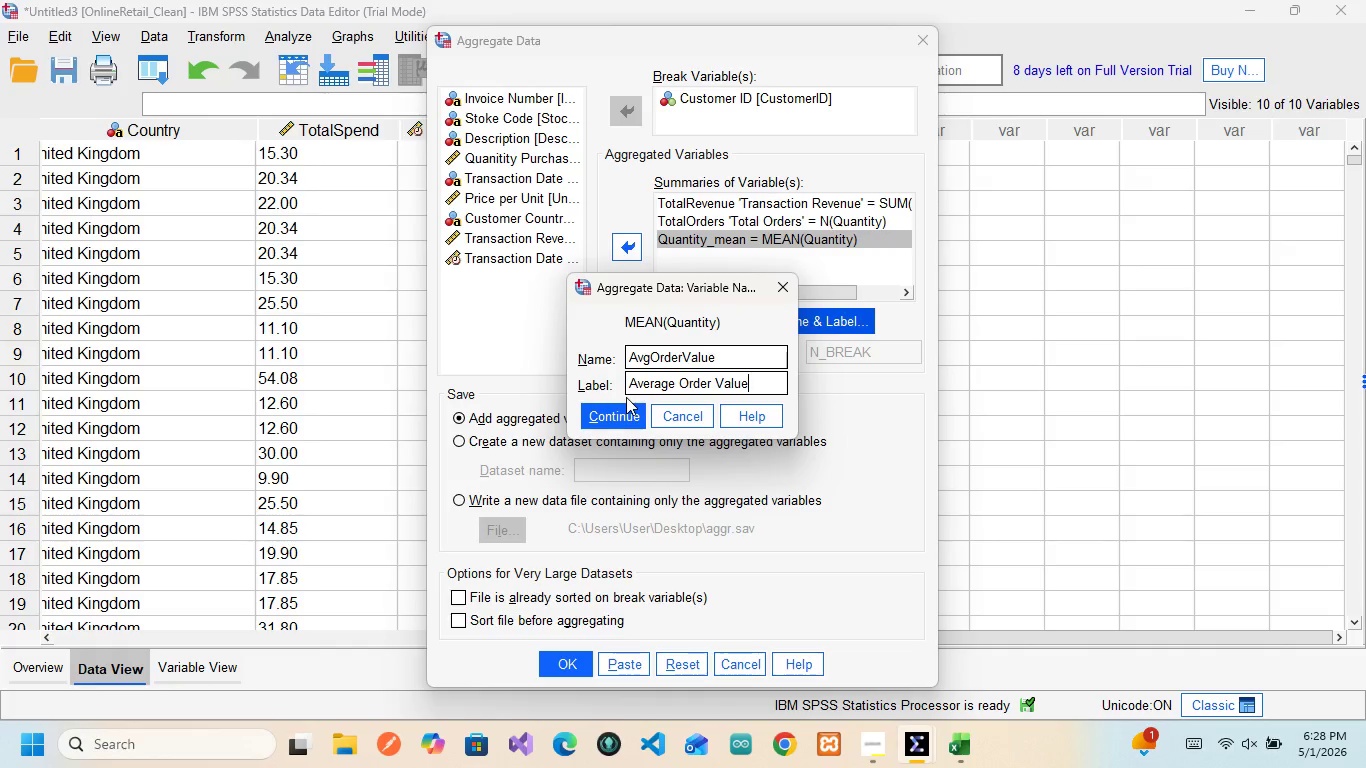 
left_click([619, 414])
 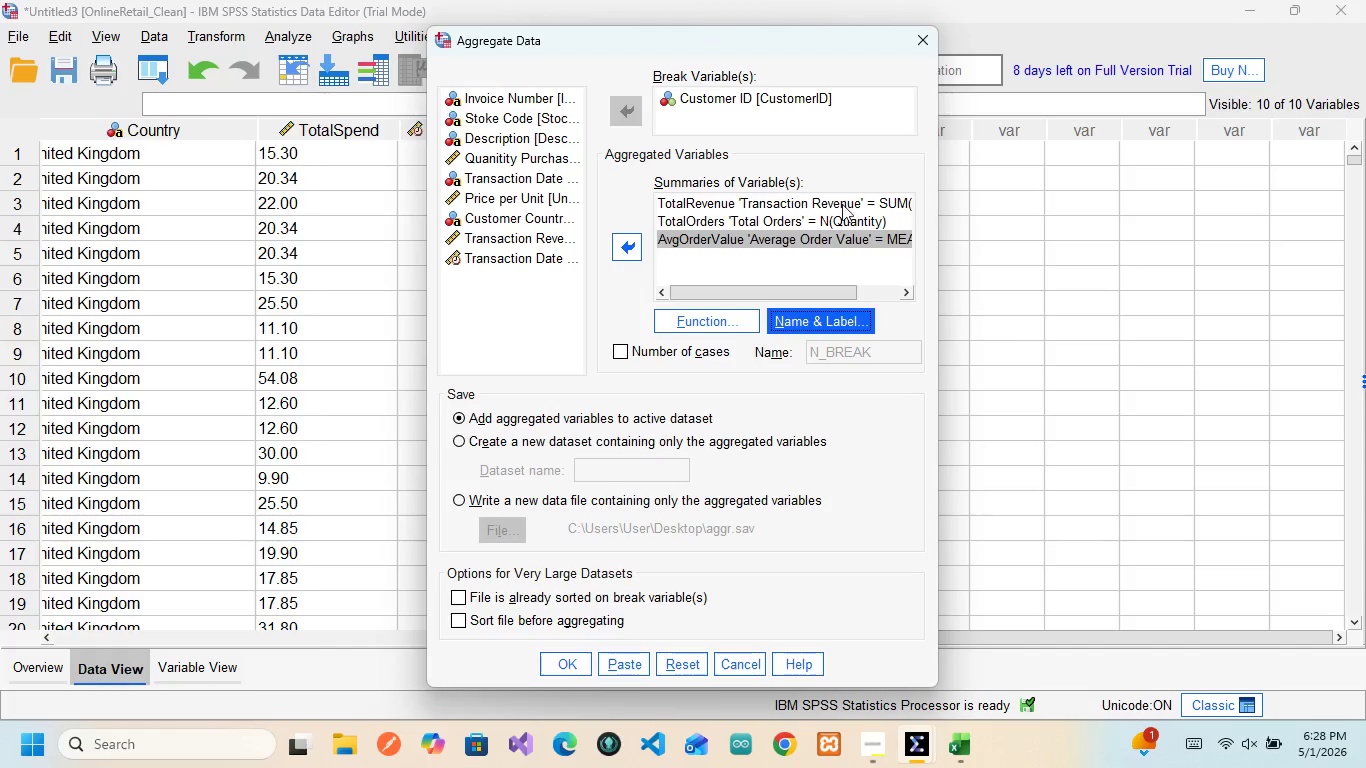 
scroll: coordinate [852, 208], scroll_direction: down, amount: 1.0
 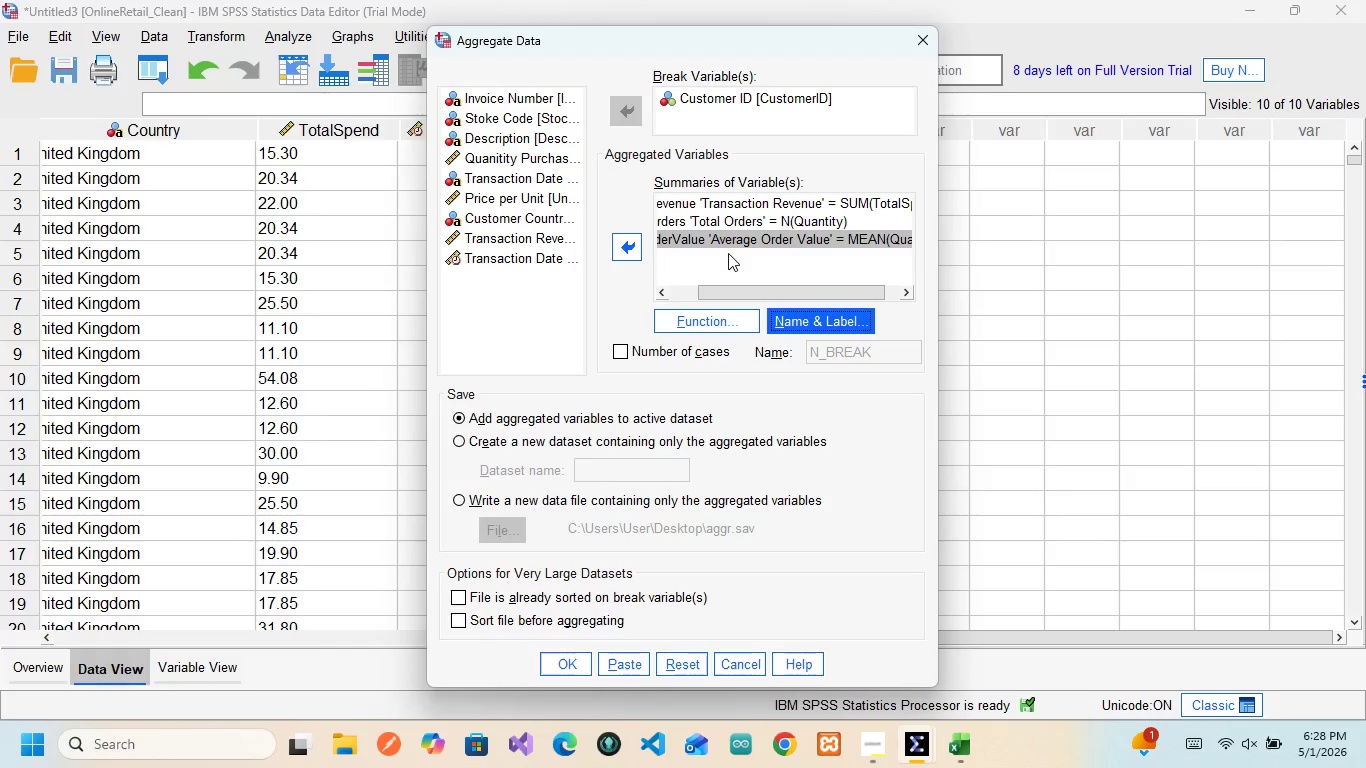 
wait(8.55)
 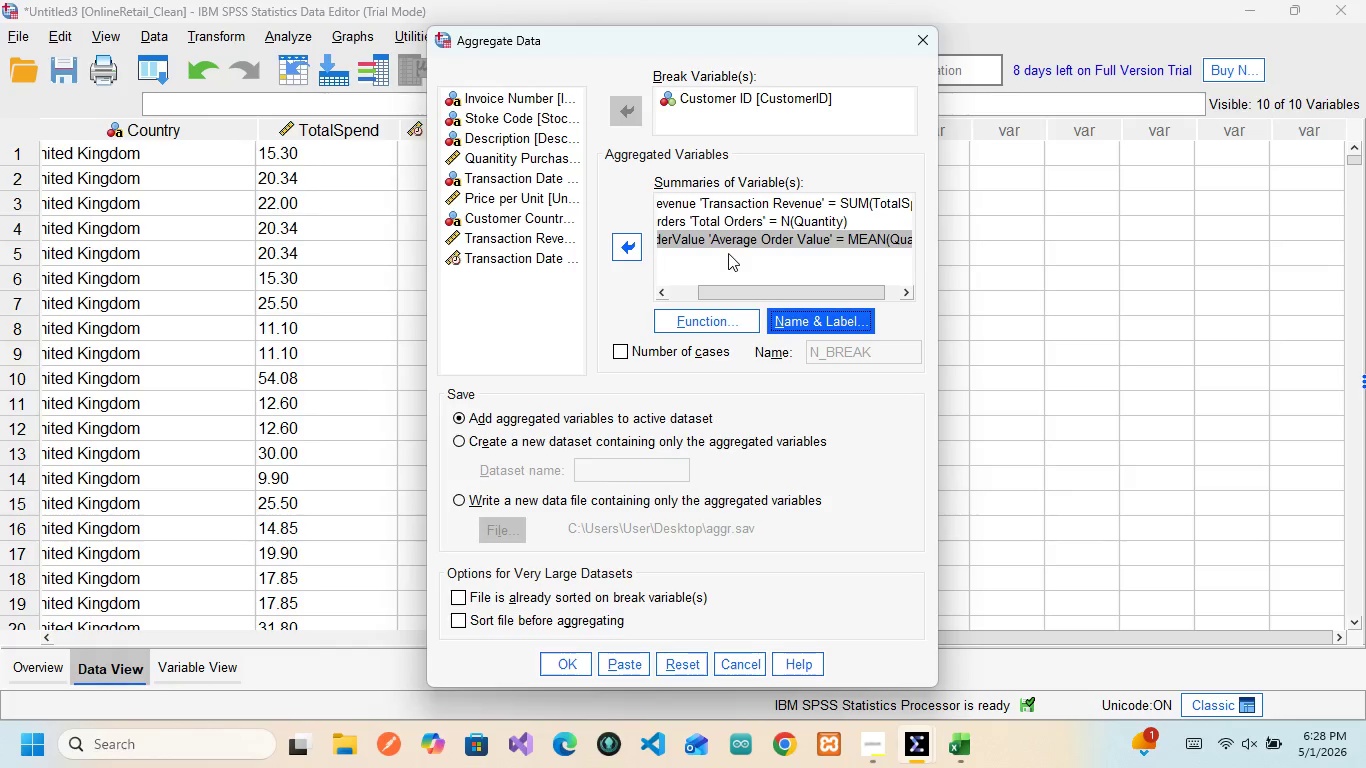 
left_click([805, 222])
 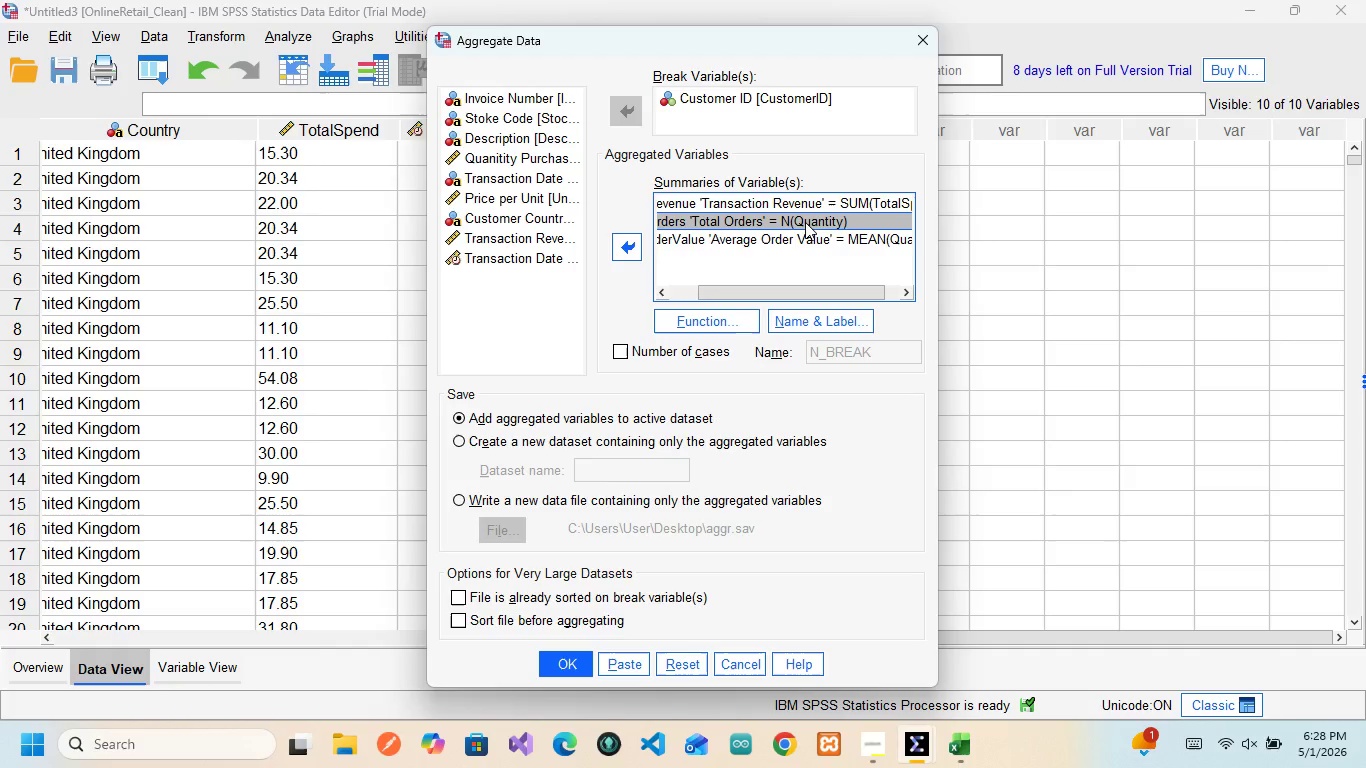 
double_click([805, 222])
 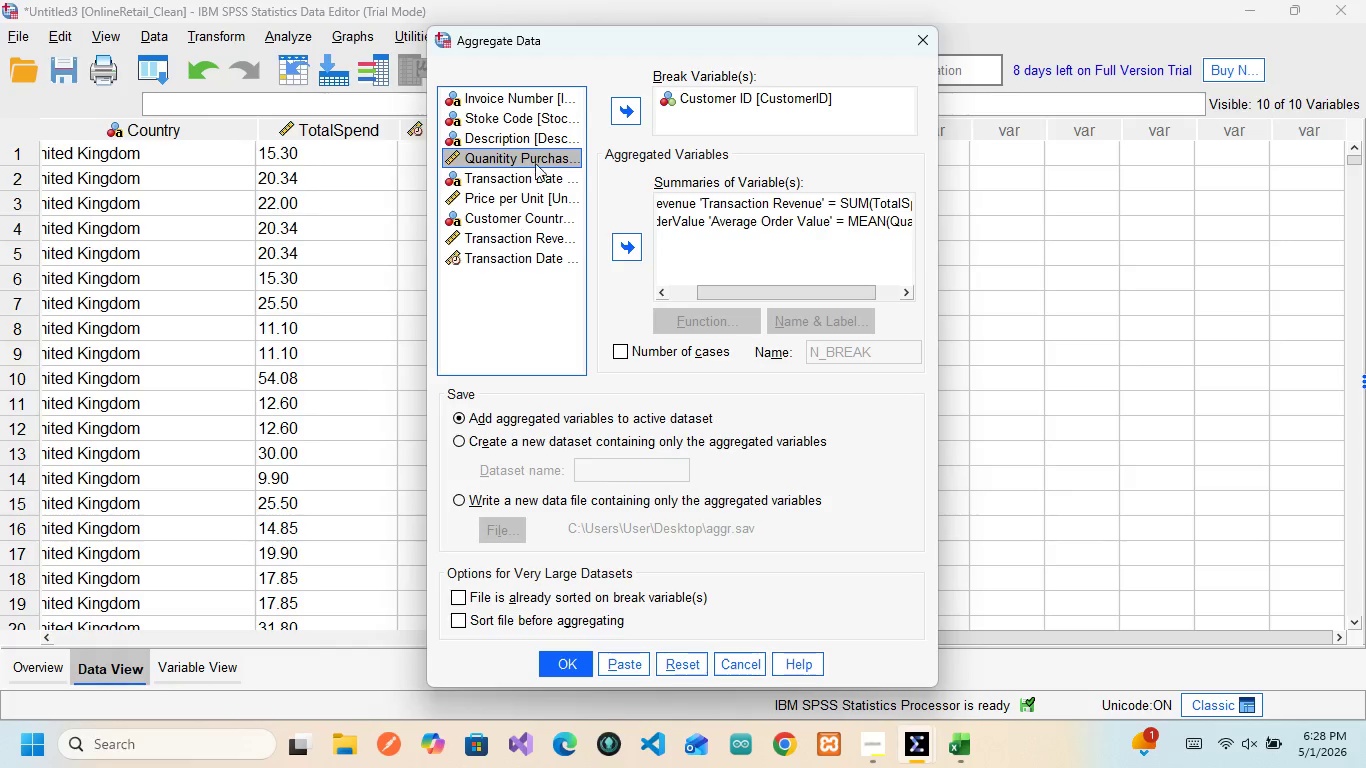 
left_click([529, 132])
 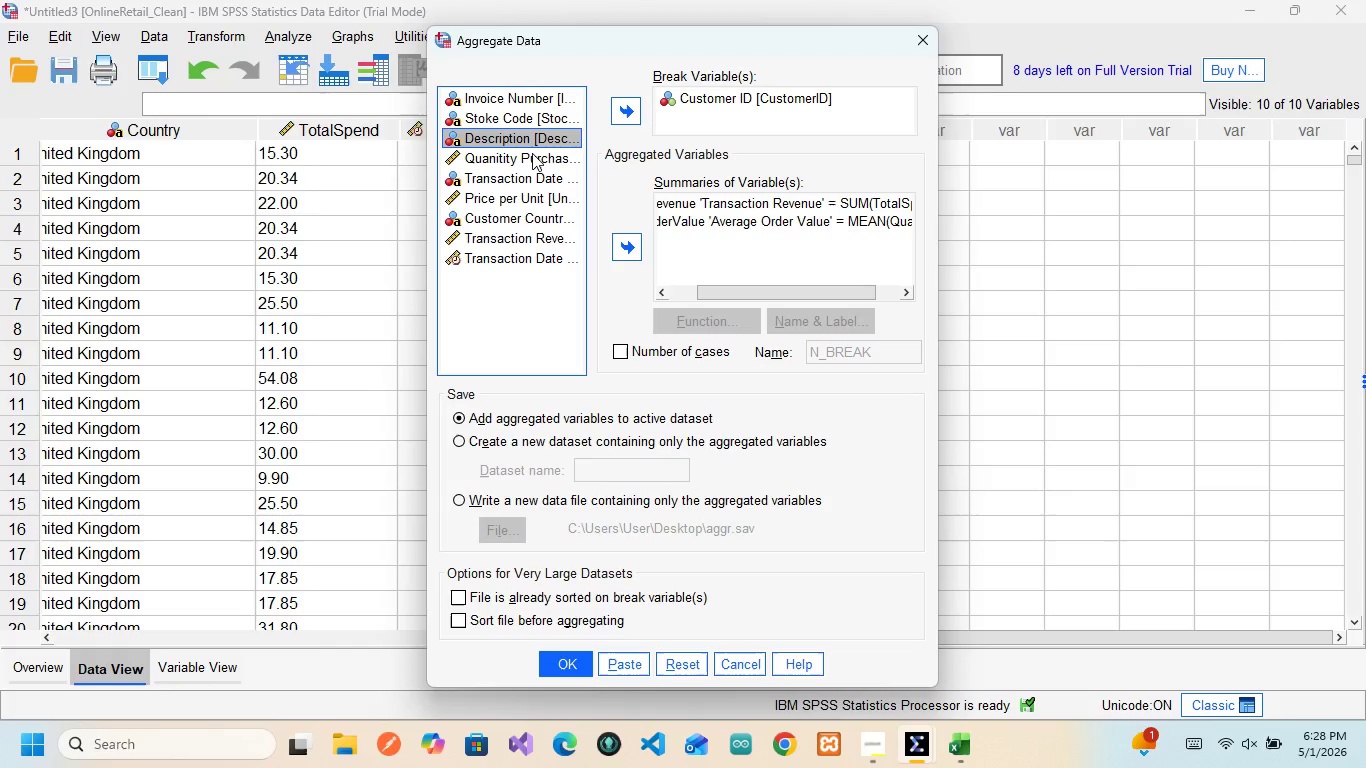 
left_click([532, 153])
 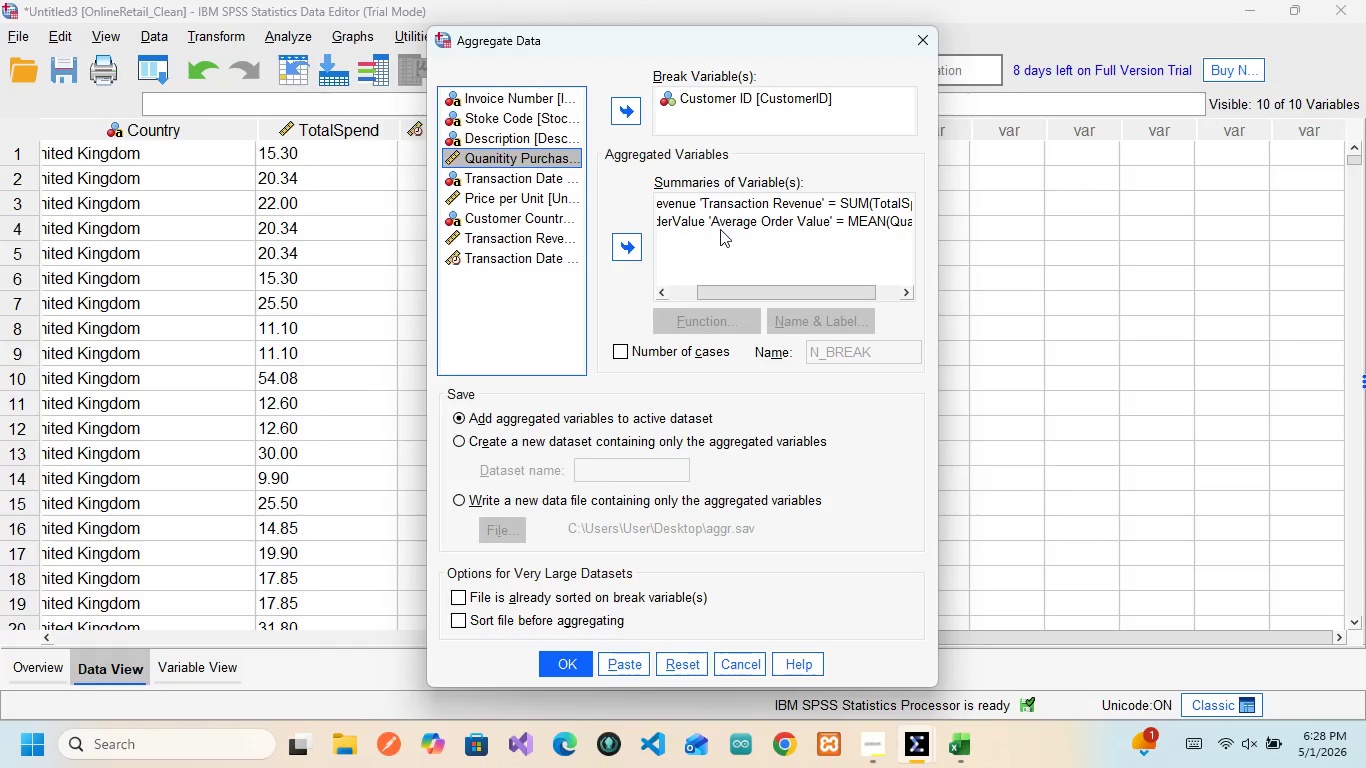 
scroll: coordinate [721, 230], scroll_direction: up, amount: 1.0
 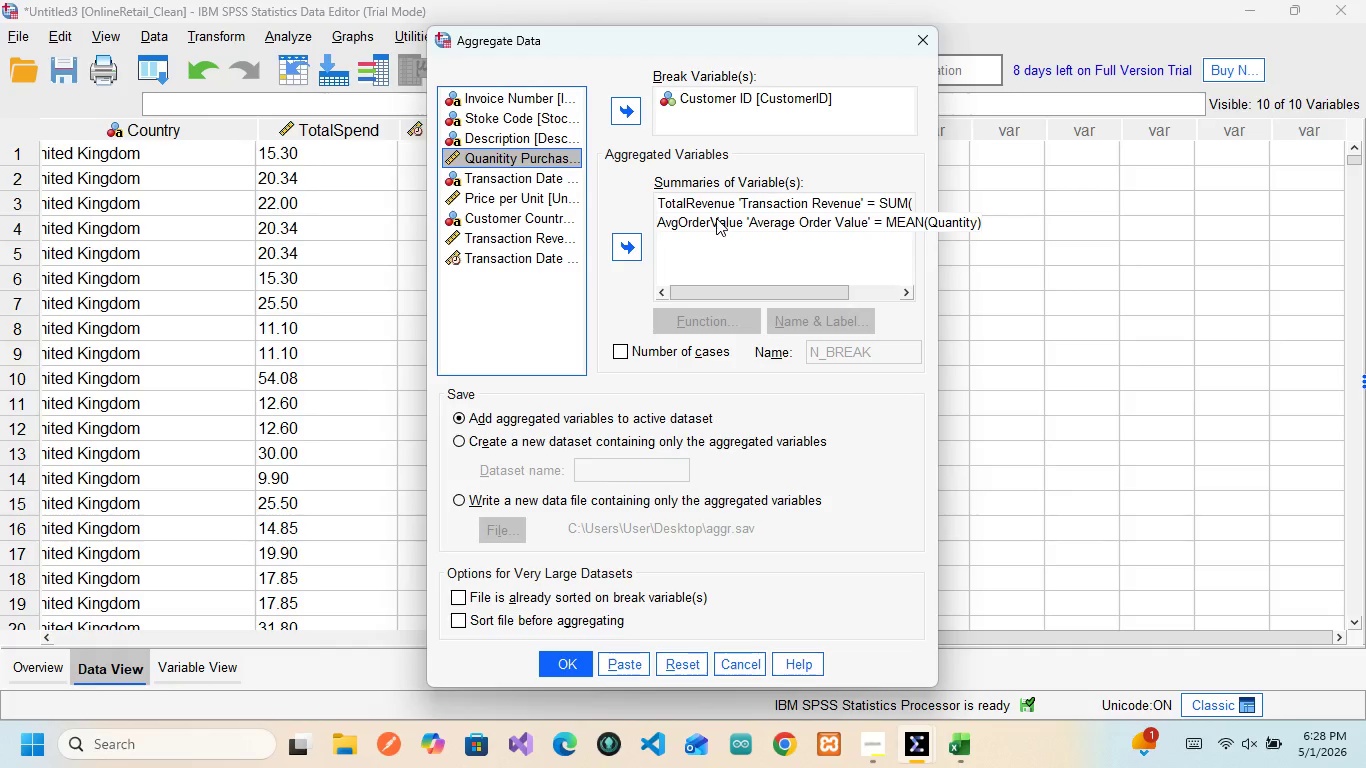 
left_click([716, 218])
 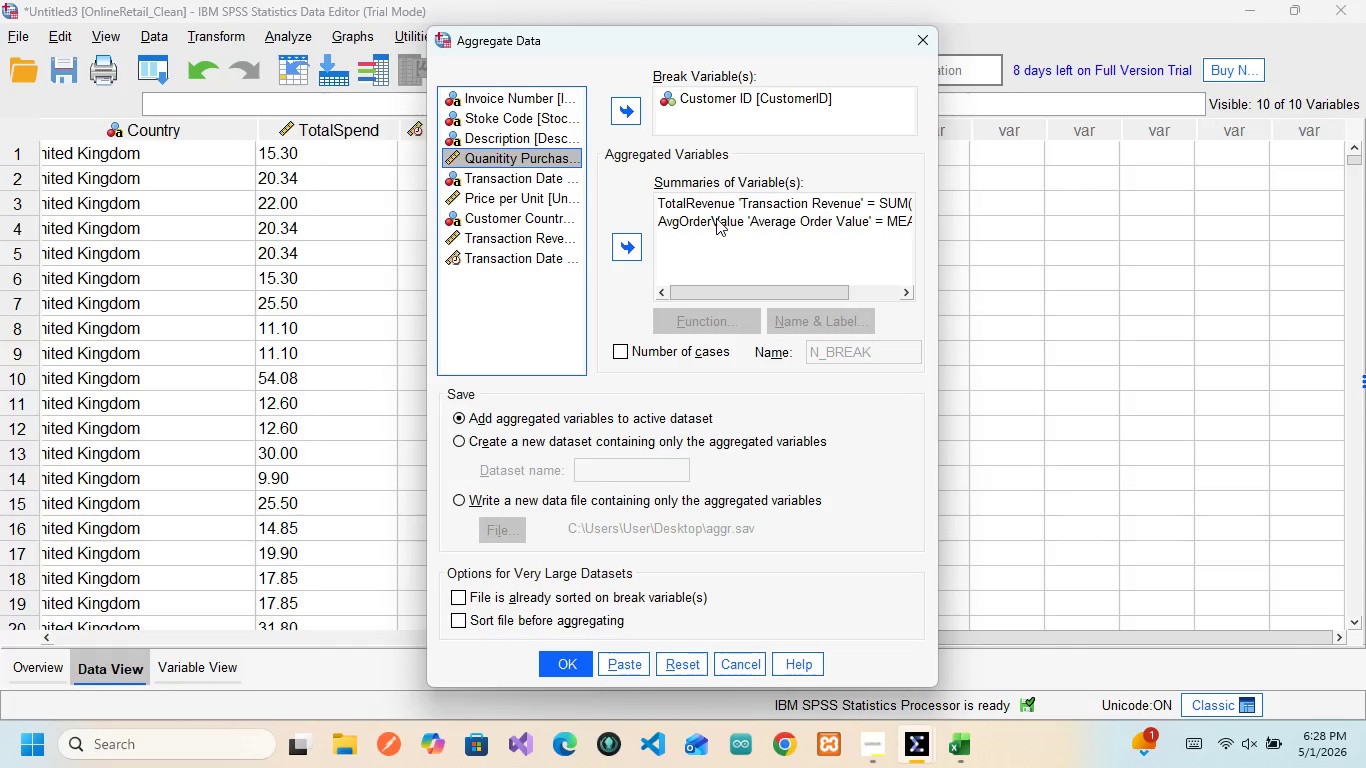 
double_click([716, 218])
 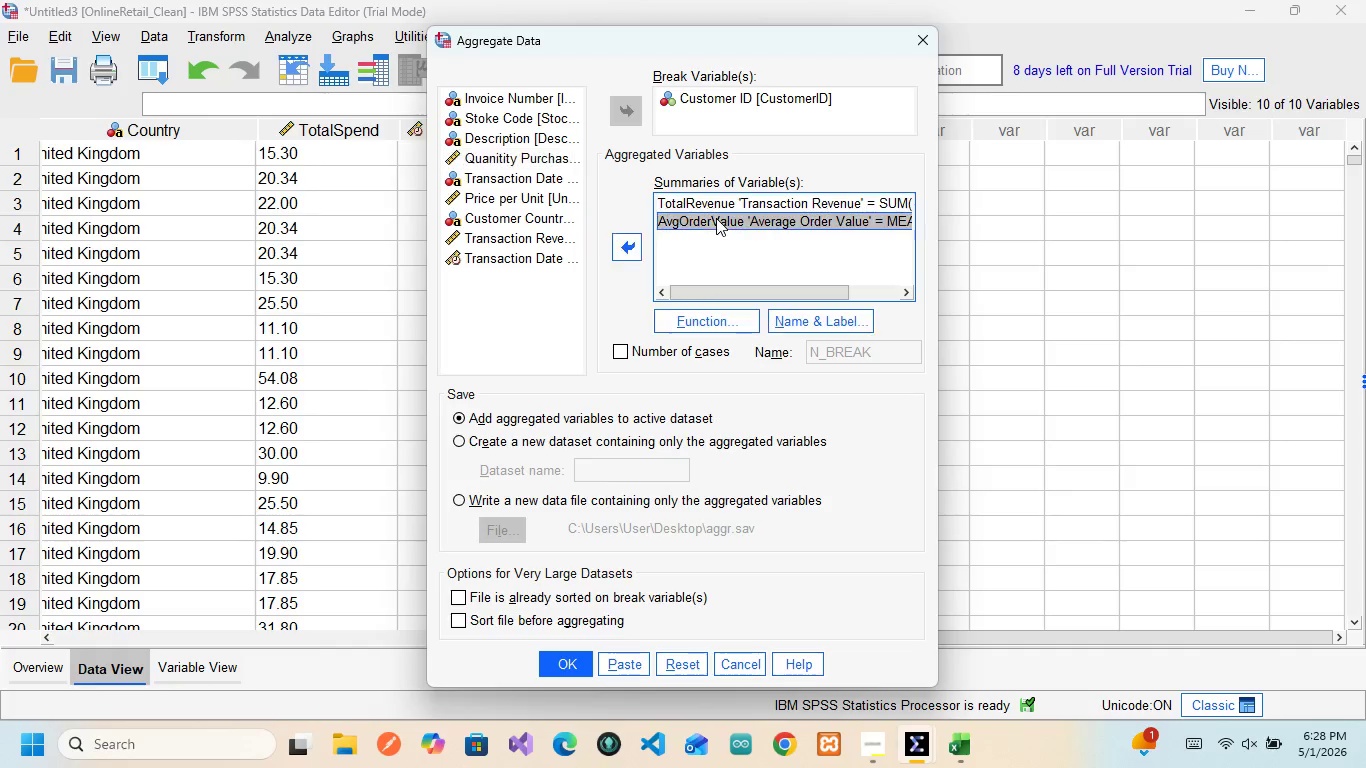 
triple_click([716, 218])
 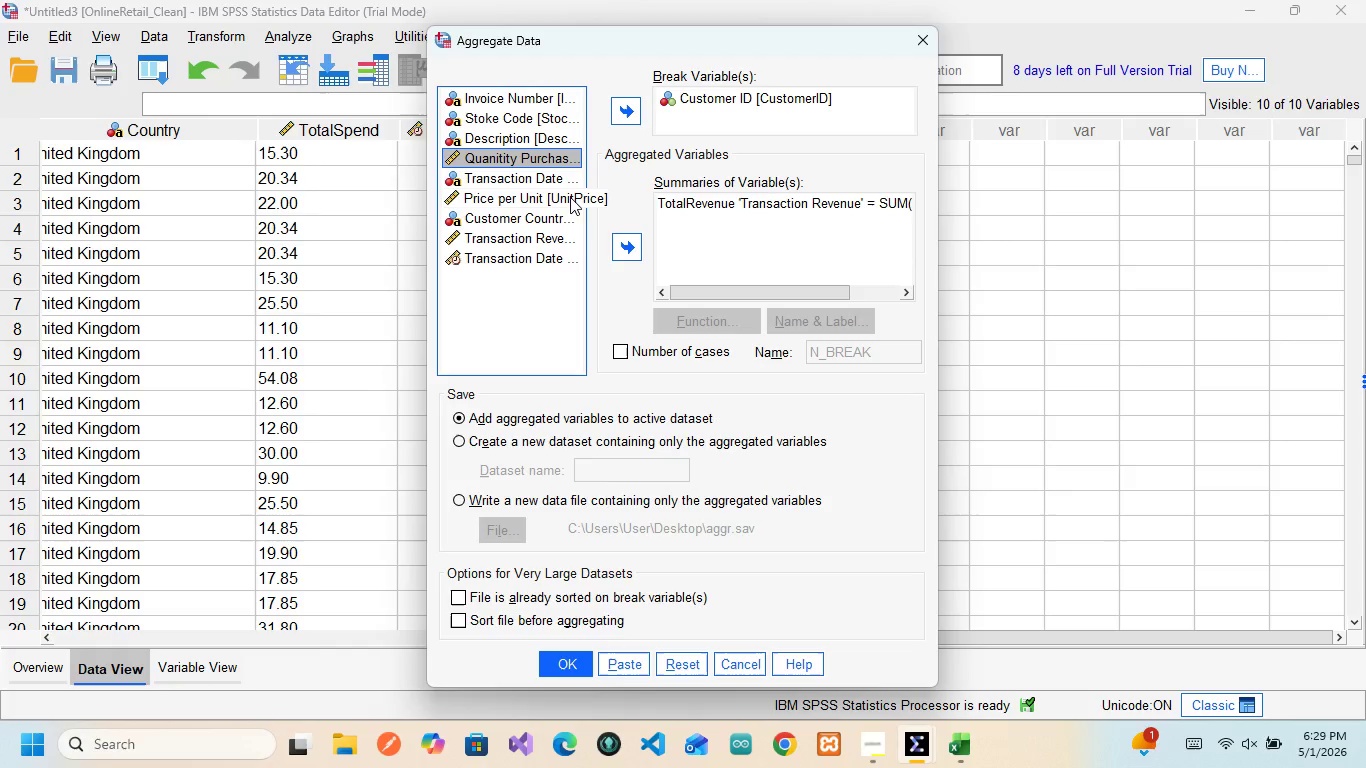 
wait(14.03)
 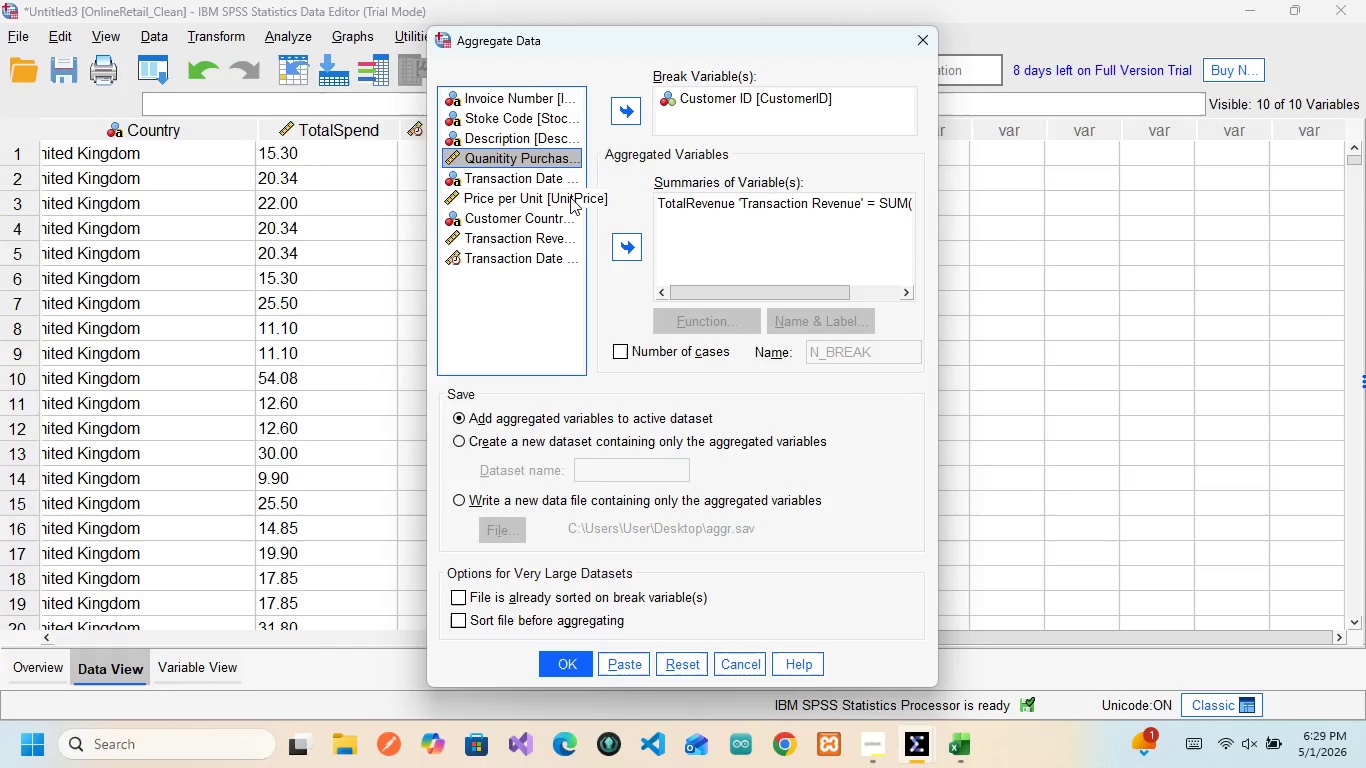 
left_click([500, 96])
 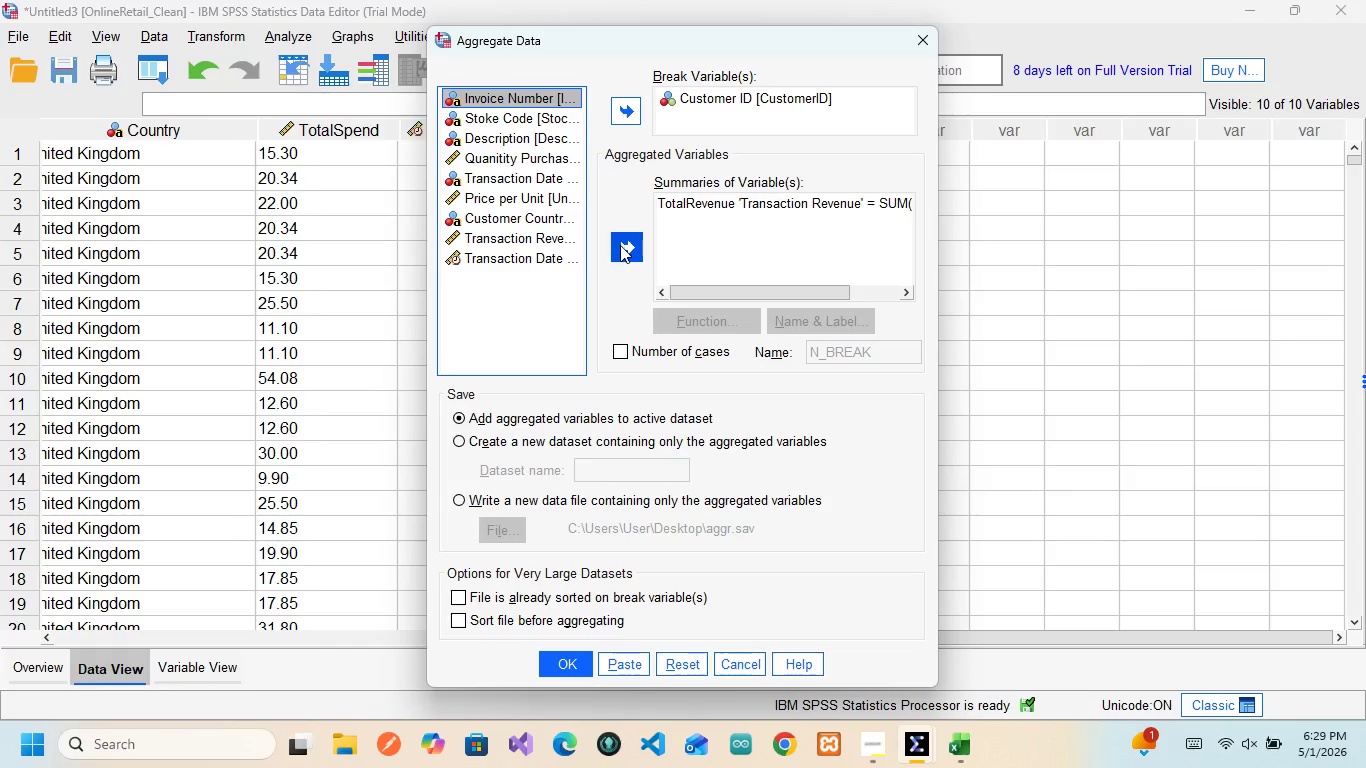 
left_click([620, 245])
 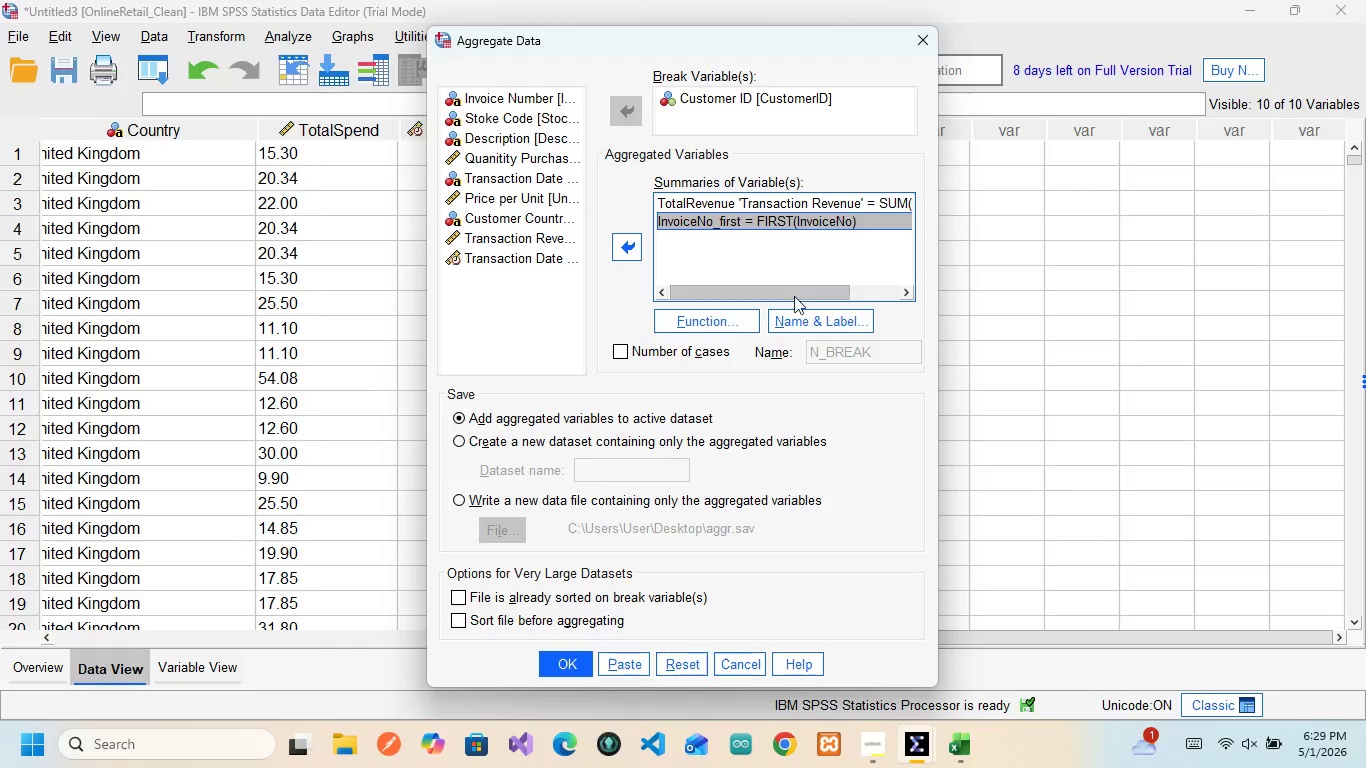 
left_click([794, 316])
 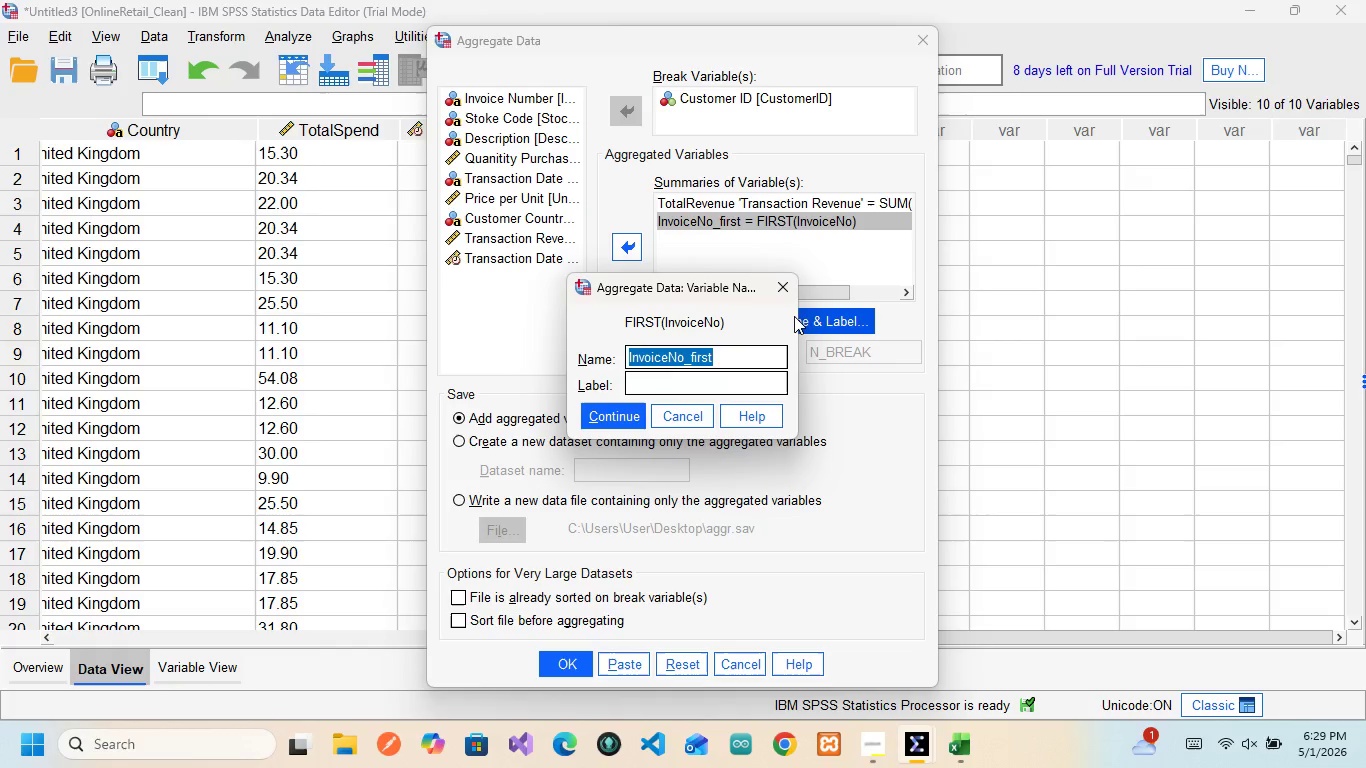 
type(TotalNumbers)
 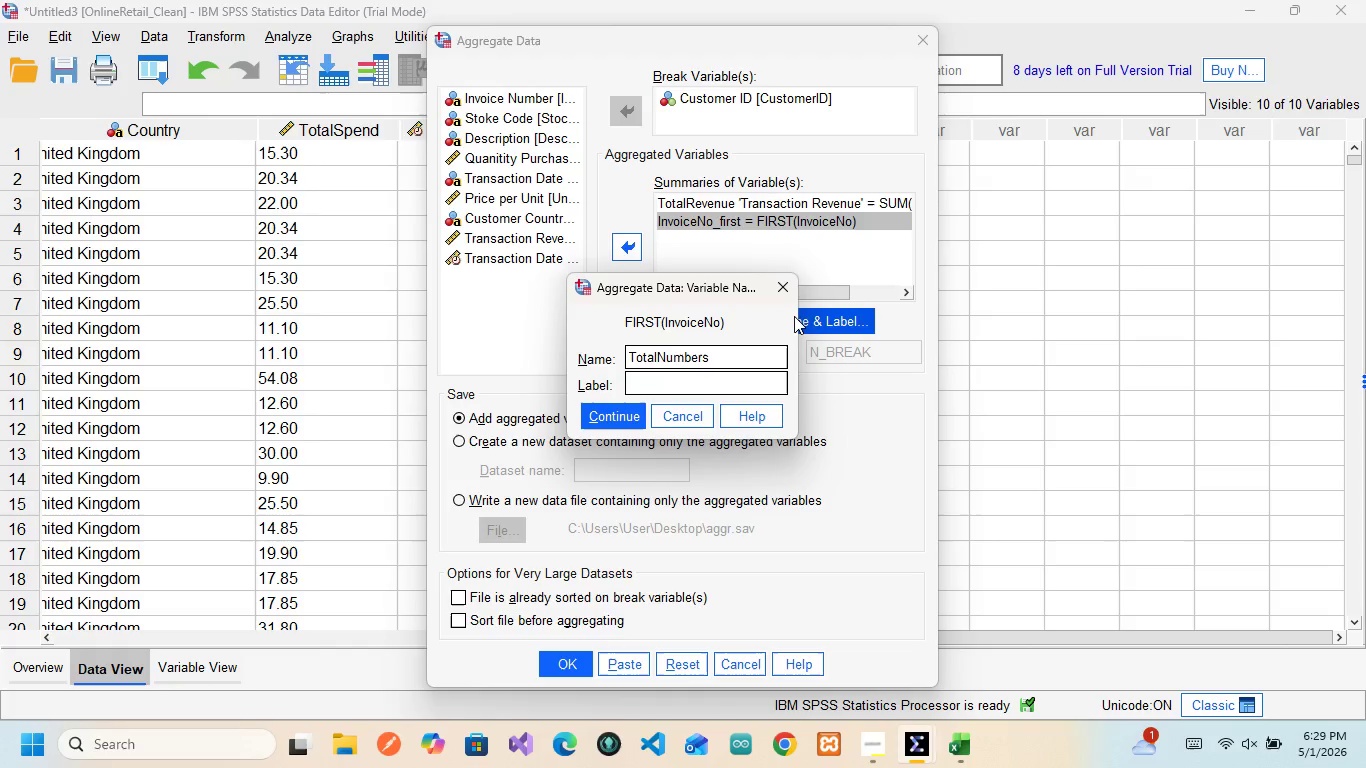 
key(Backspace)
key(Backspace)
key(Backspace)
key(Backspace)
key(Backspace)
key(Backspace)
key(Backspace)
type(Orders)
 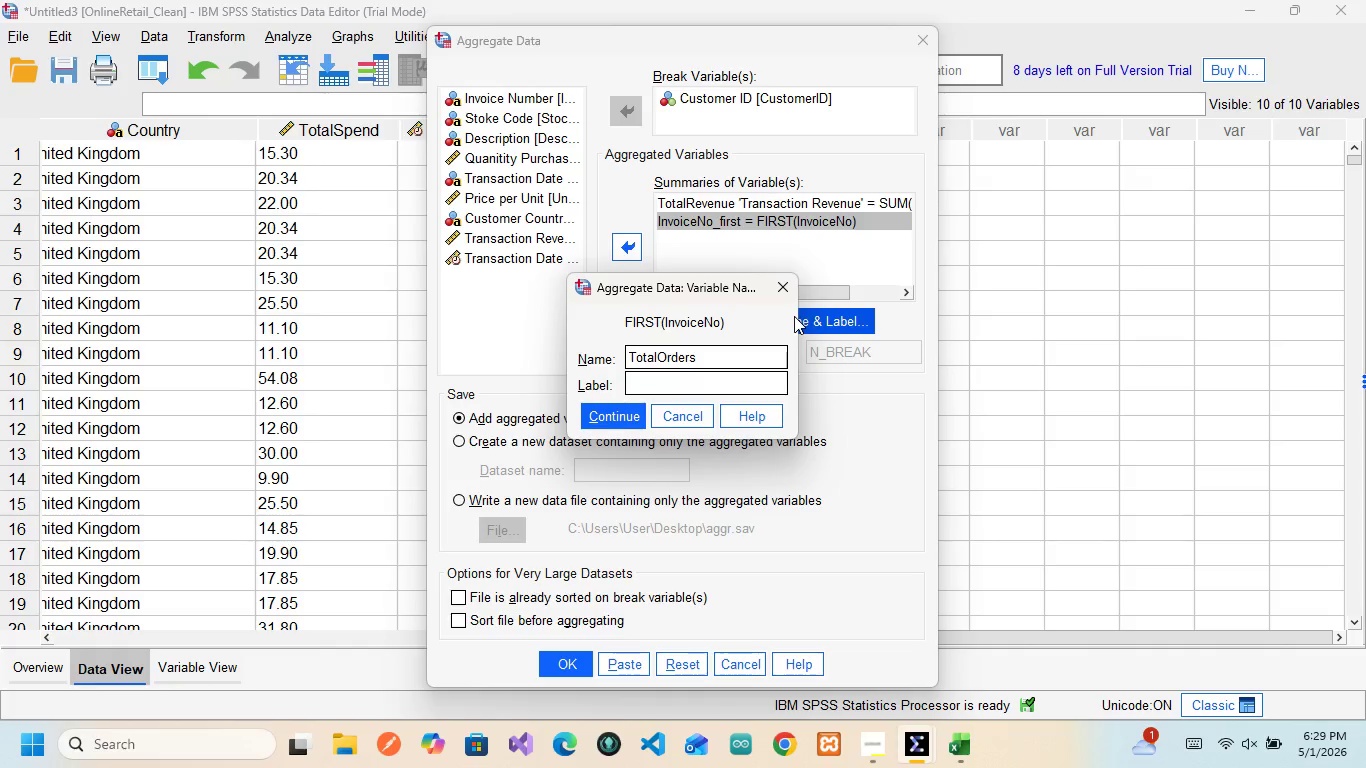 
wait(6.75)
 